 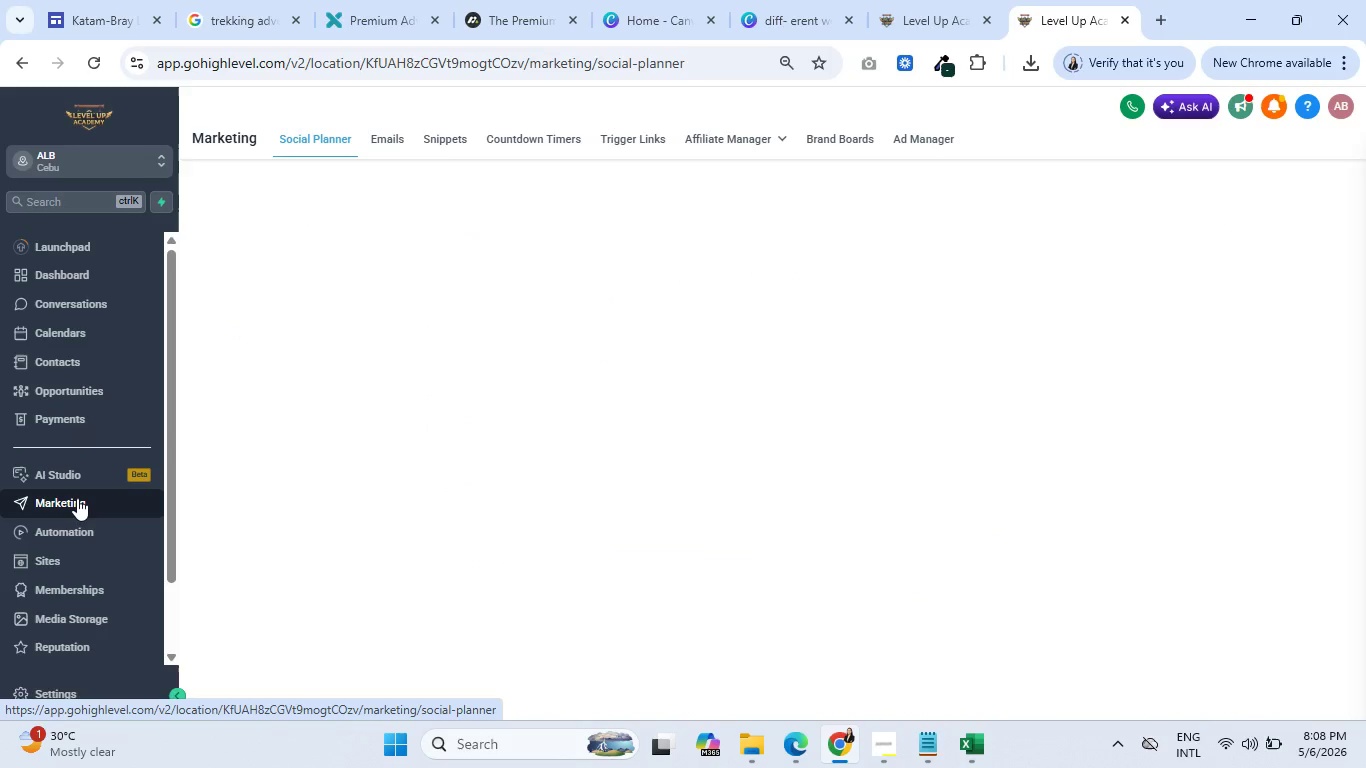 
left_click([391, 135])
 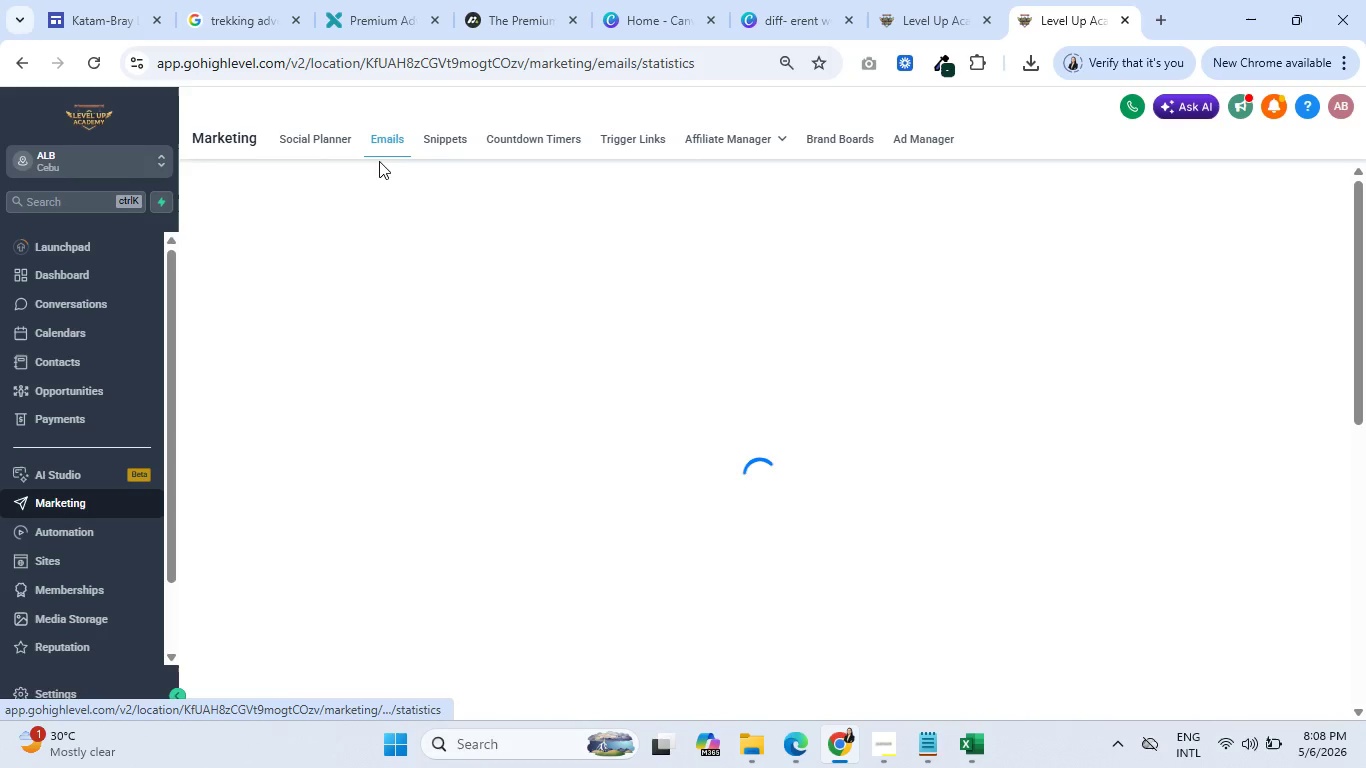 
mouse_move([379, 183])
 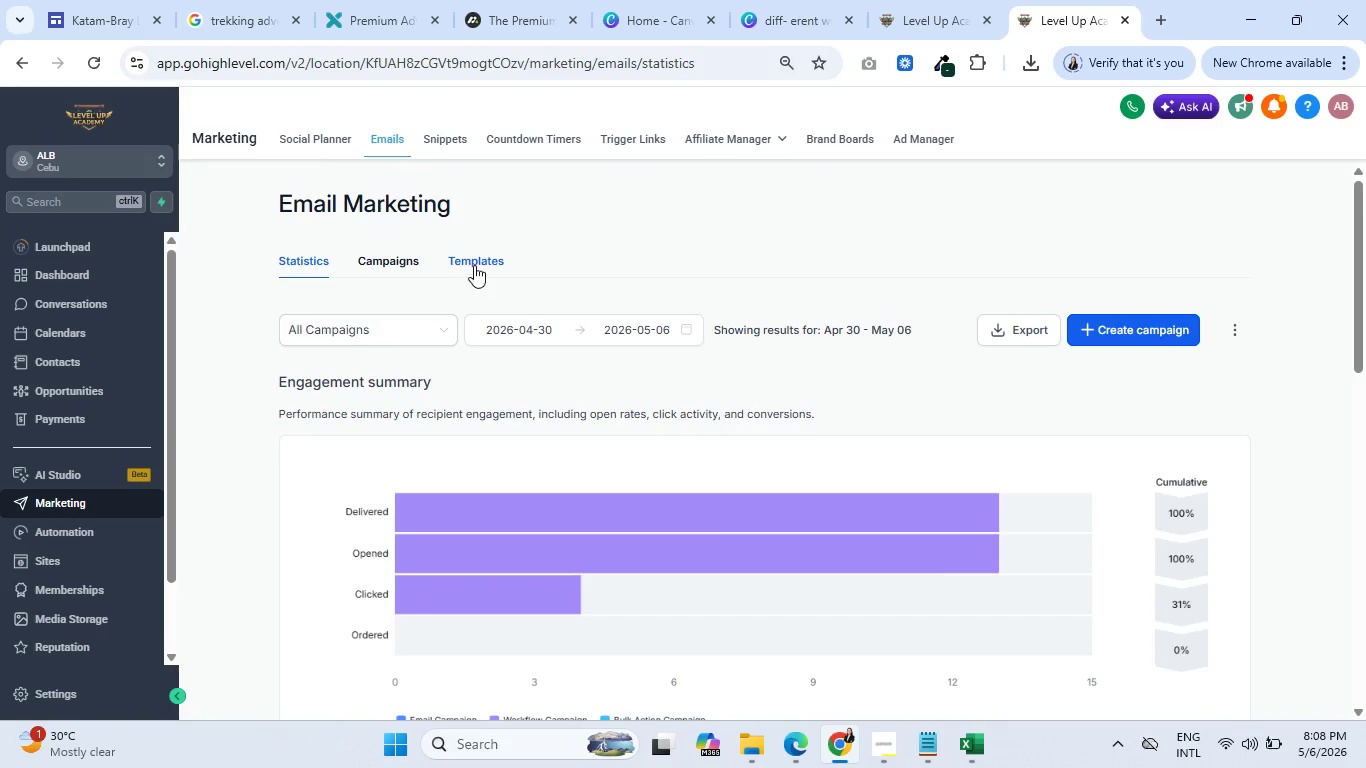 
left_click([474, 263])
 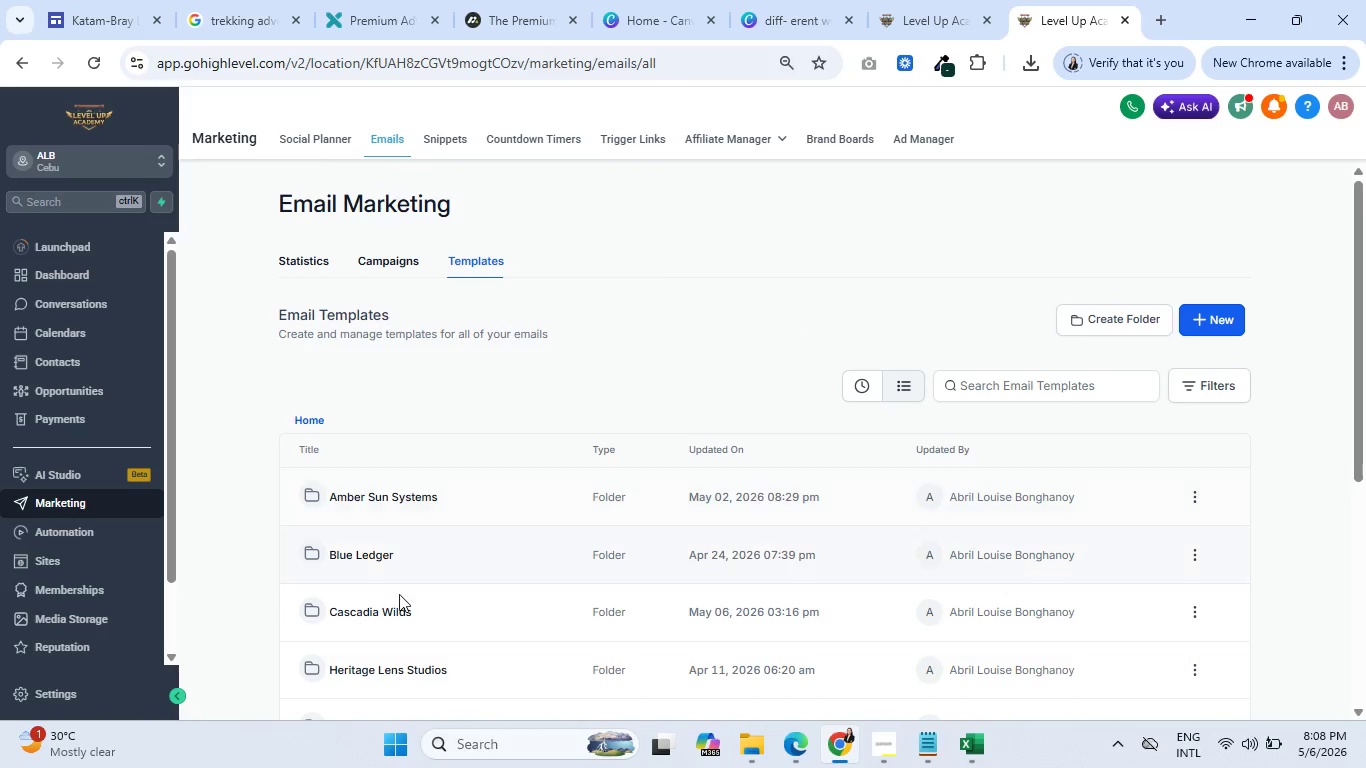 
left_click([370, 600])
 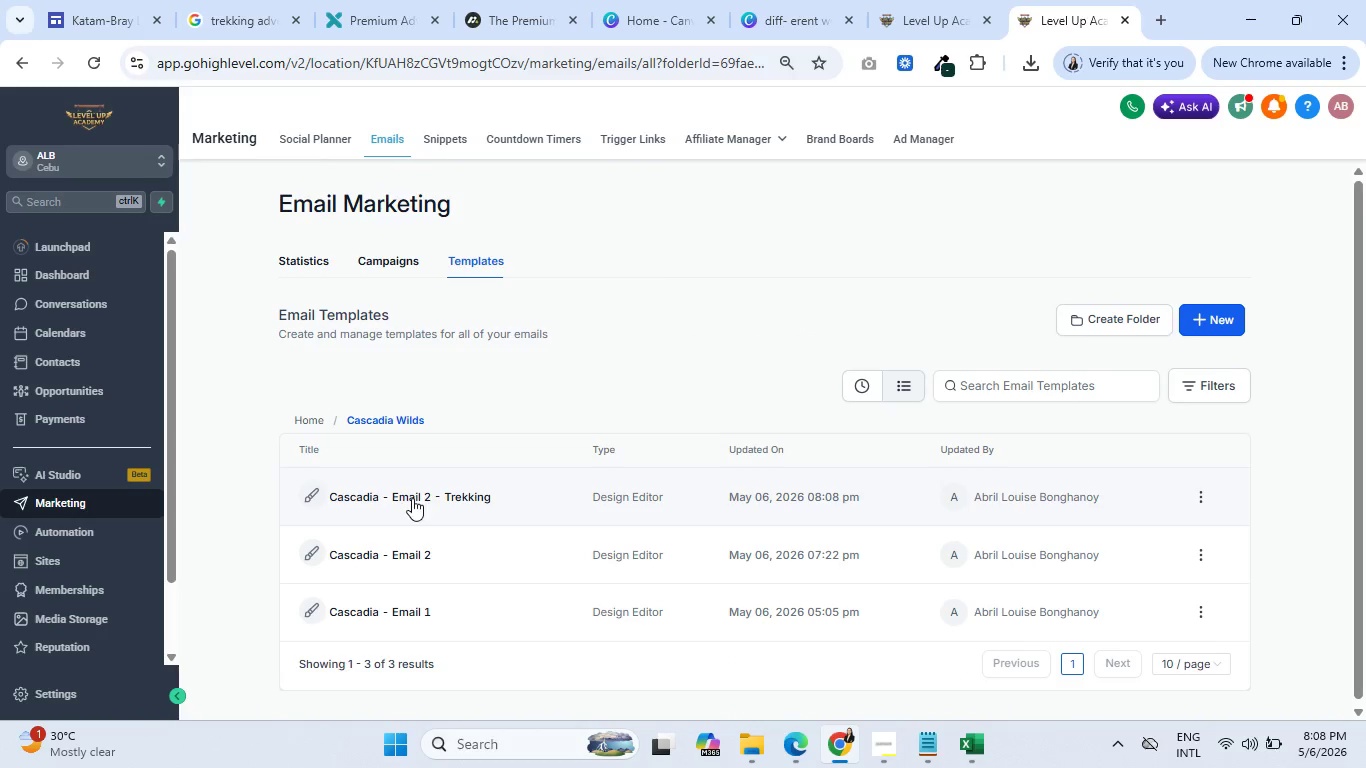 
left_click([407, 557])
 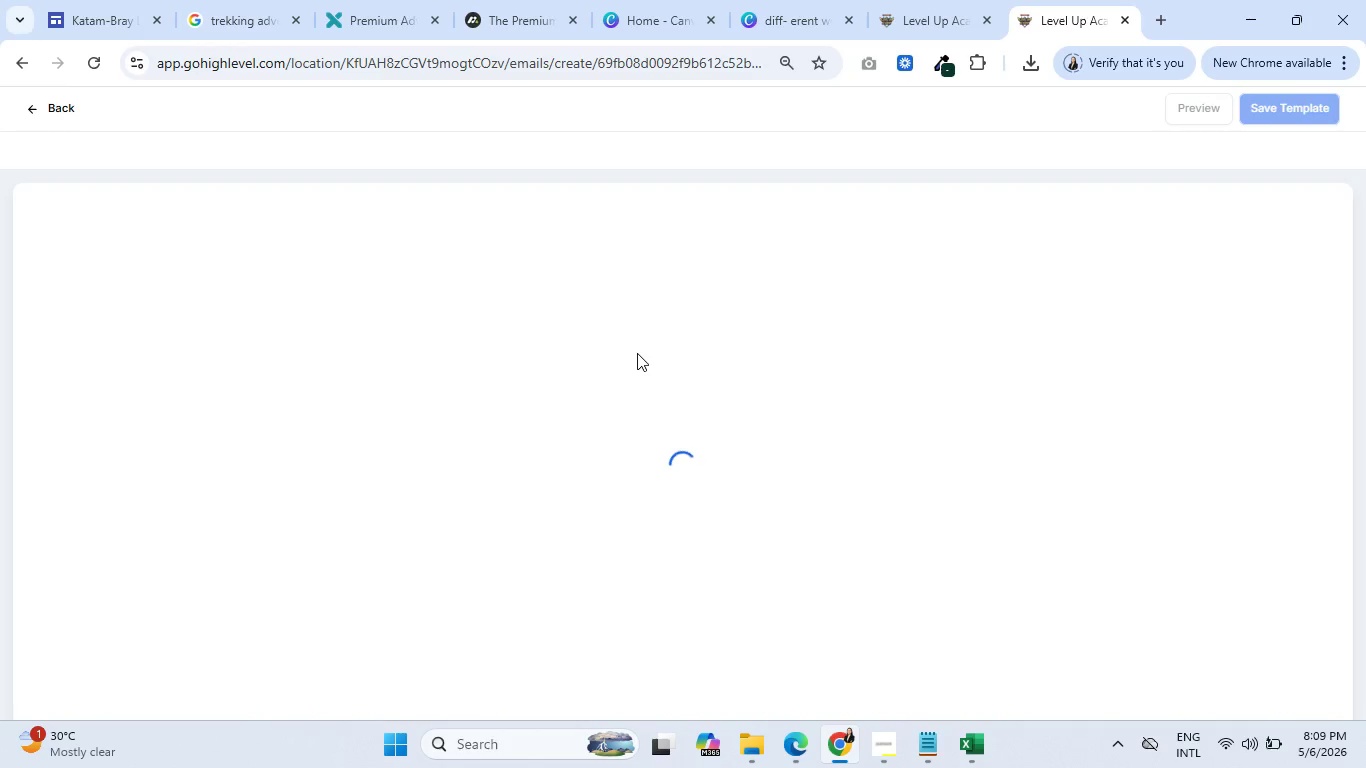 
wait(7.41)
 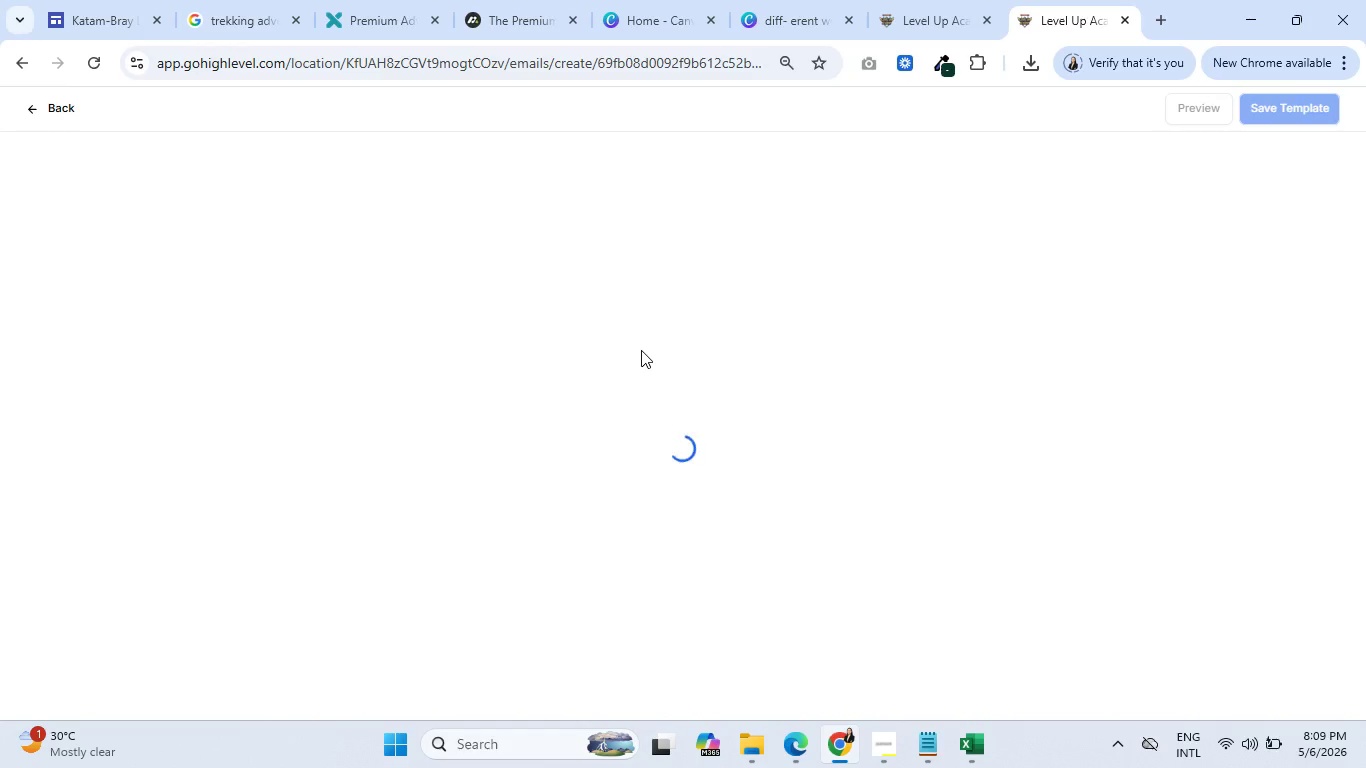 
left_click([753, 107])
 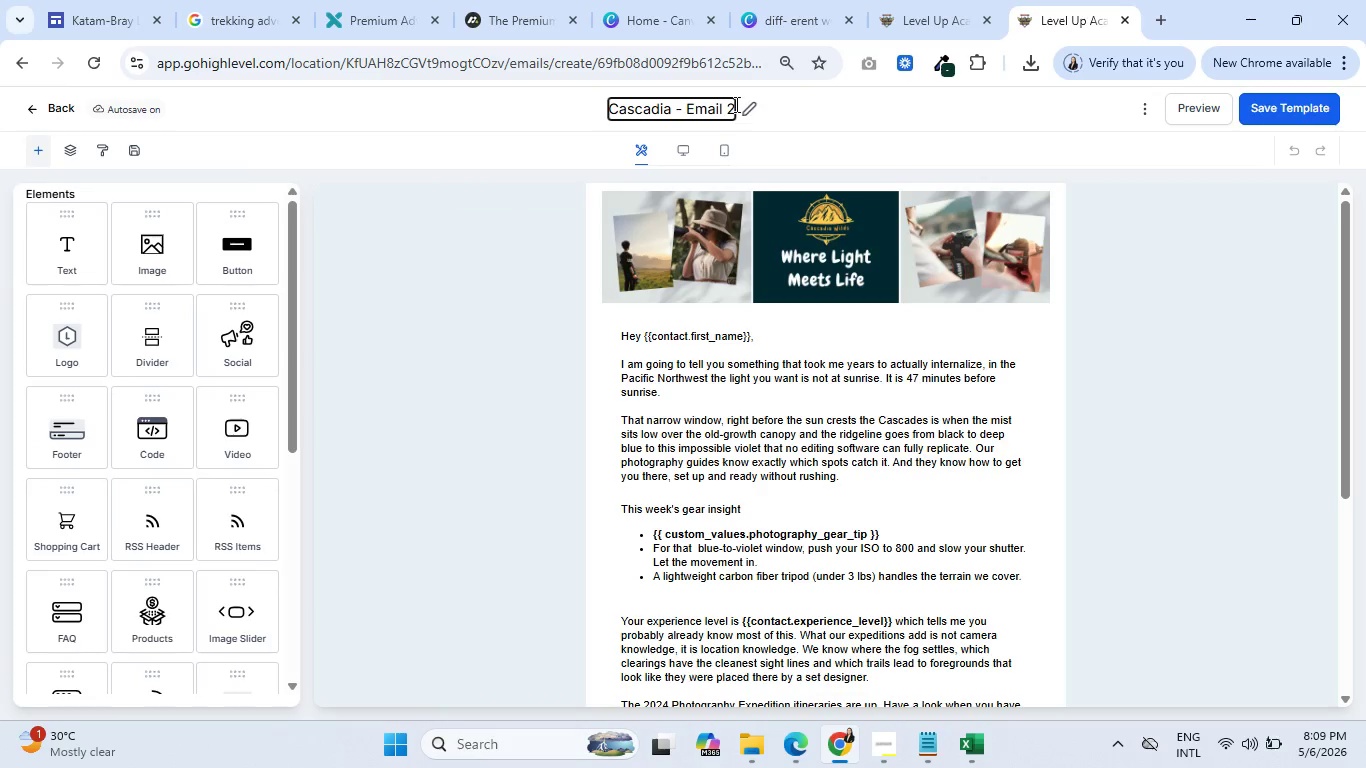 
left_click([735, 104])
 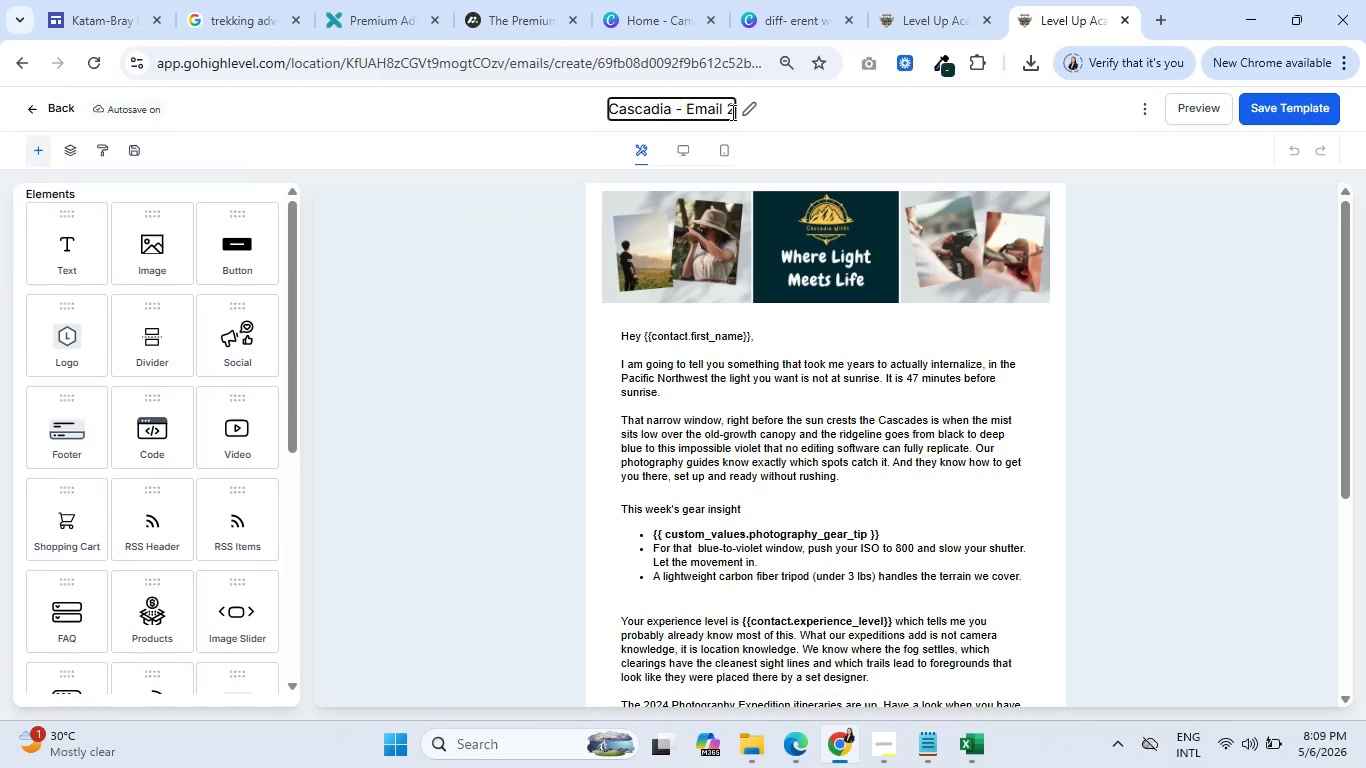 
type( p)
key(Backspace)
type(Photography)
 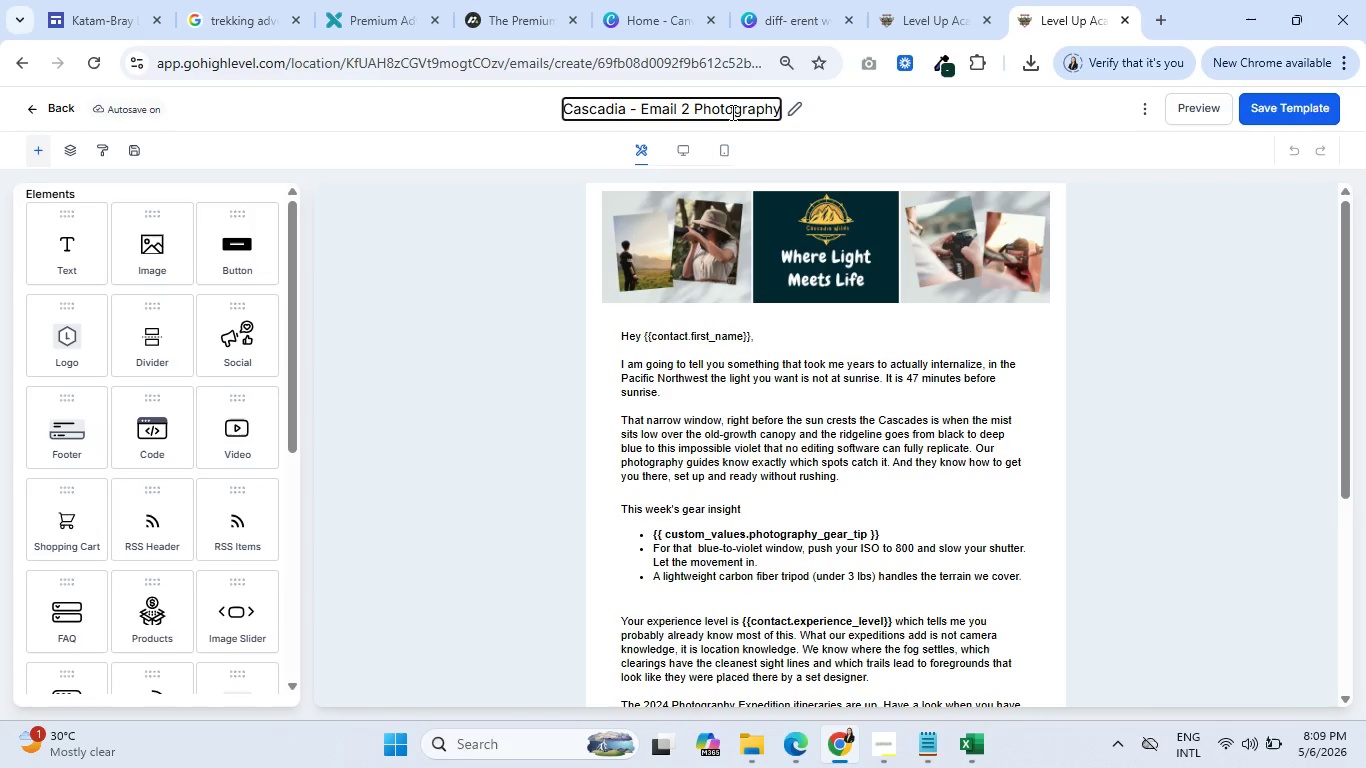 
left_click([777, 446])
 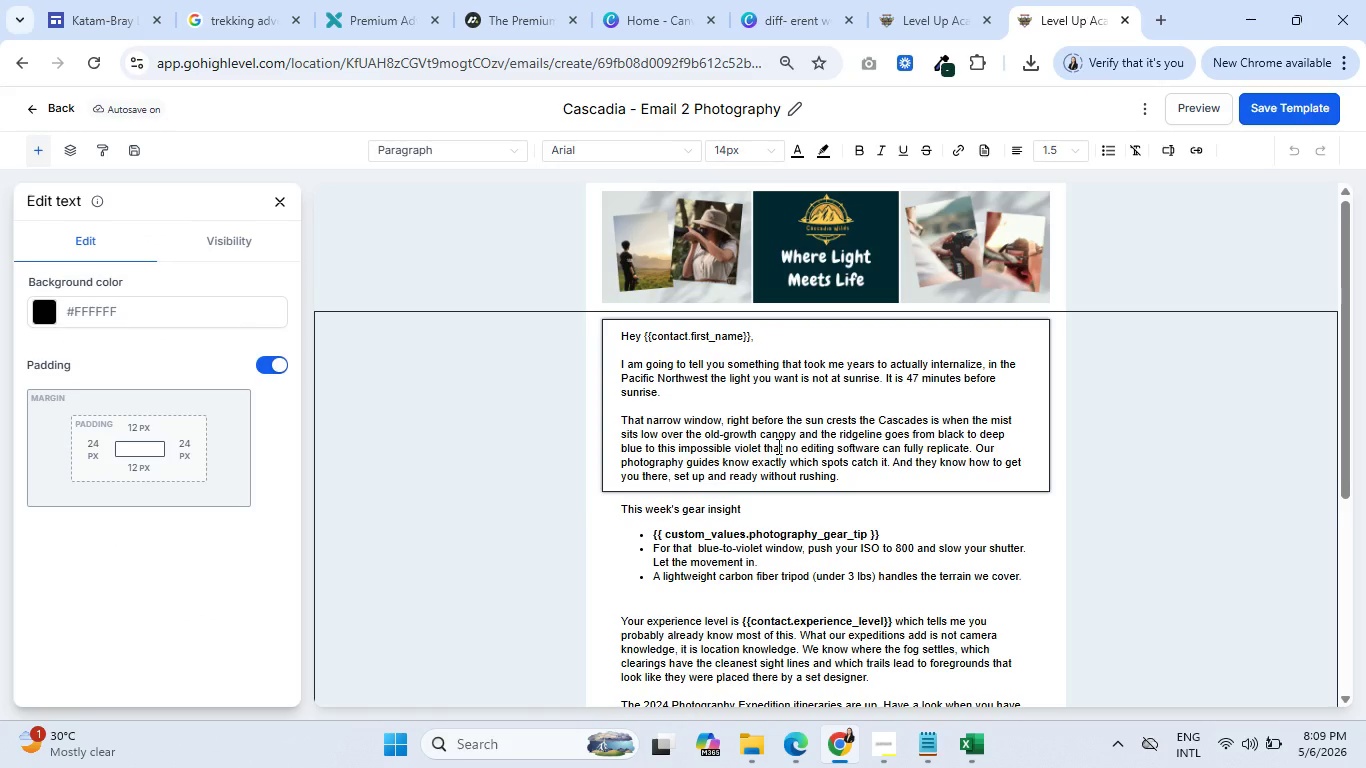 
scroll: coordinate [727, 533], scroll_direction: down, amount: 5.0
 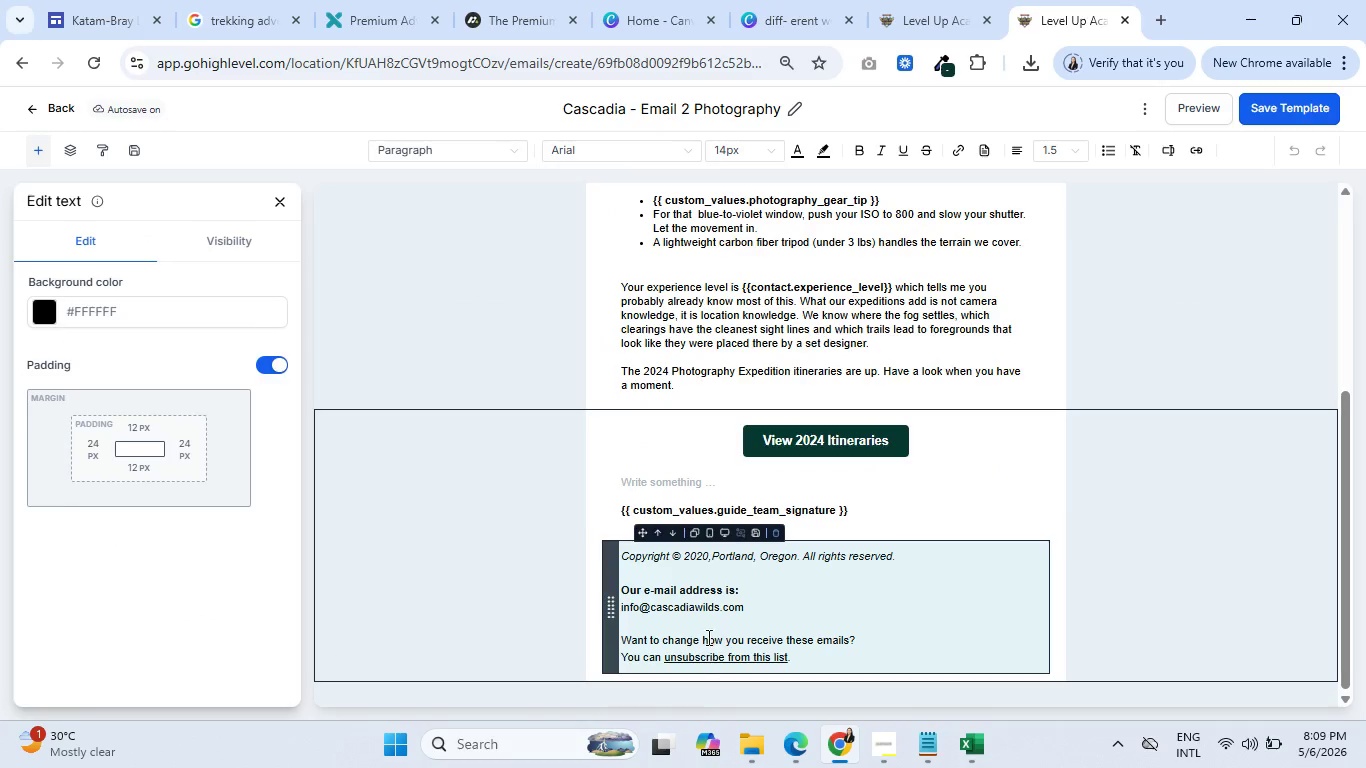 
left_click([701, 611])
 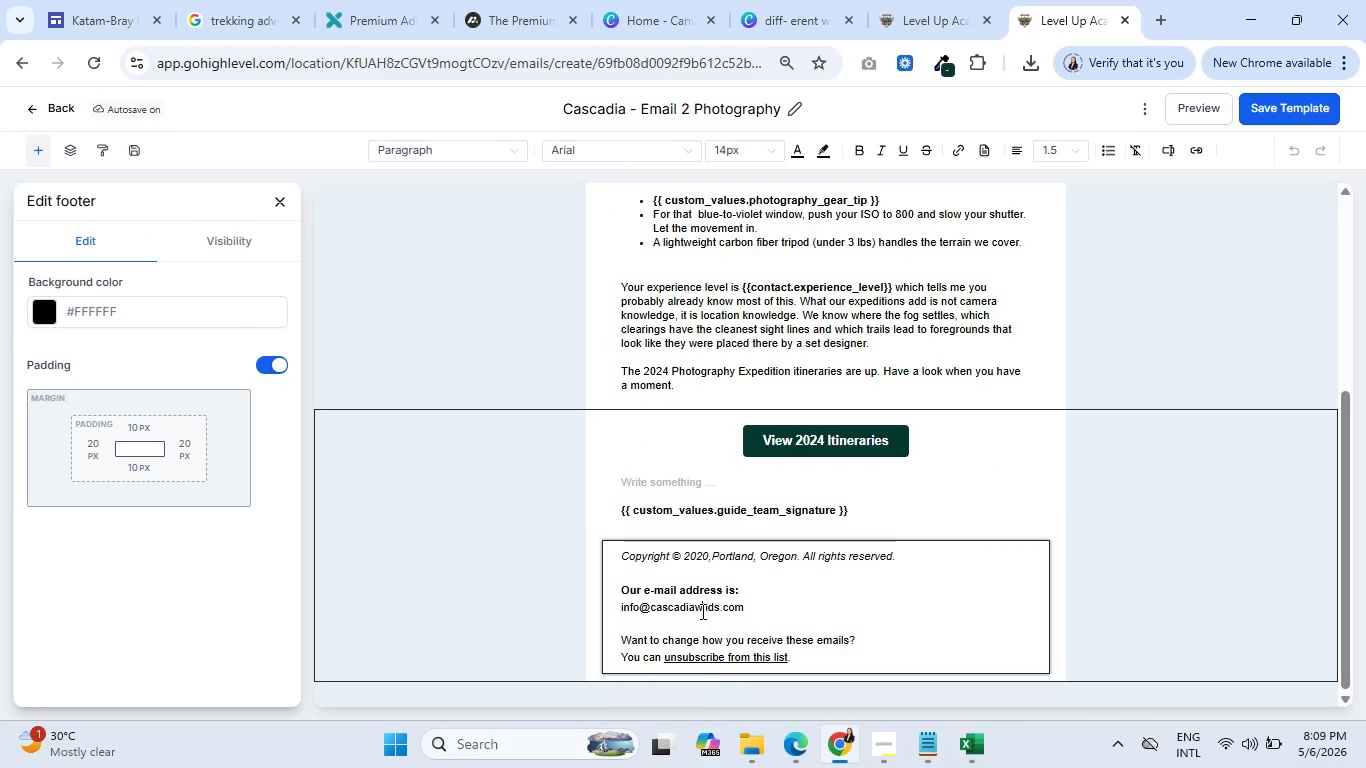 
key(Control+A)
 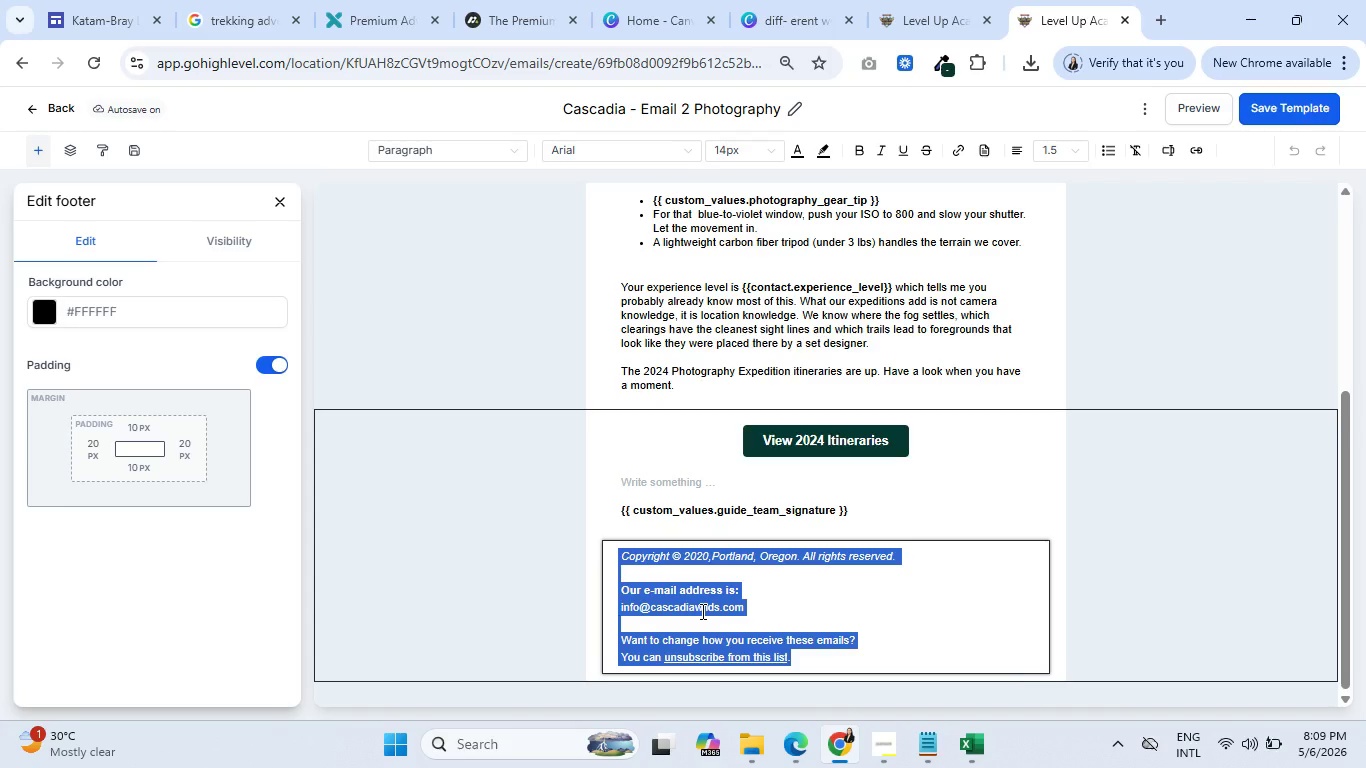 
key(Control+C)
 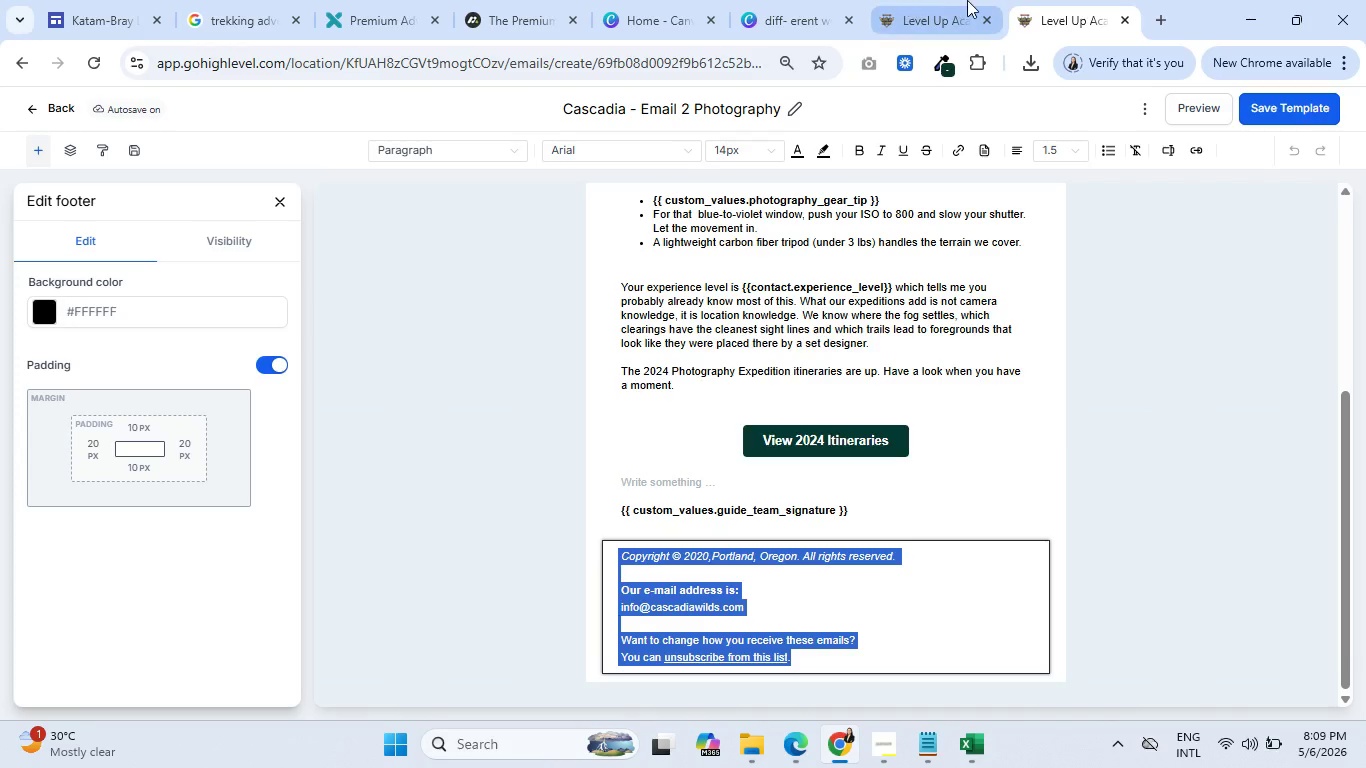 
left_click([967, 0])
 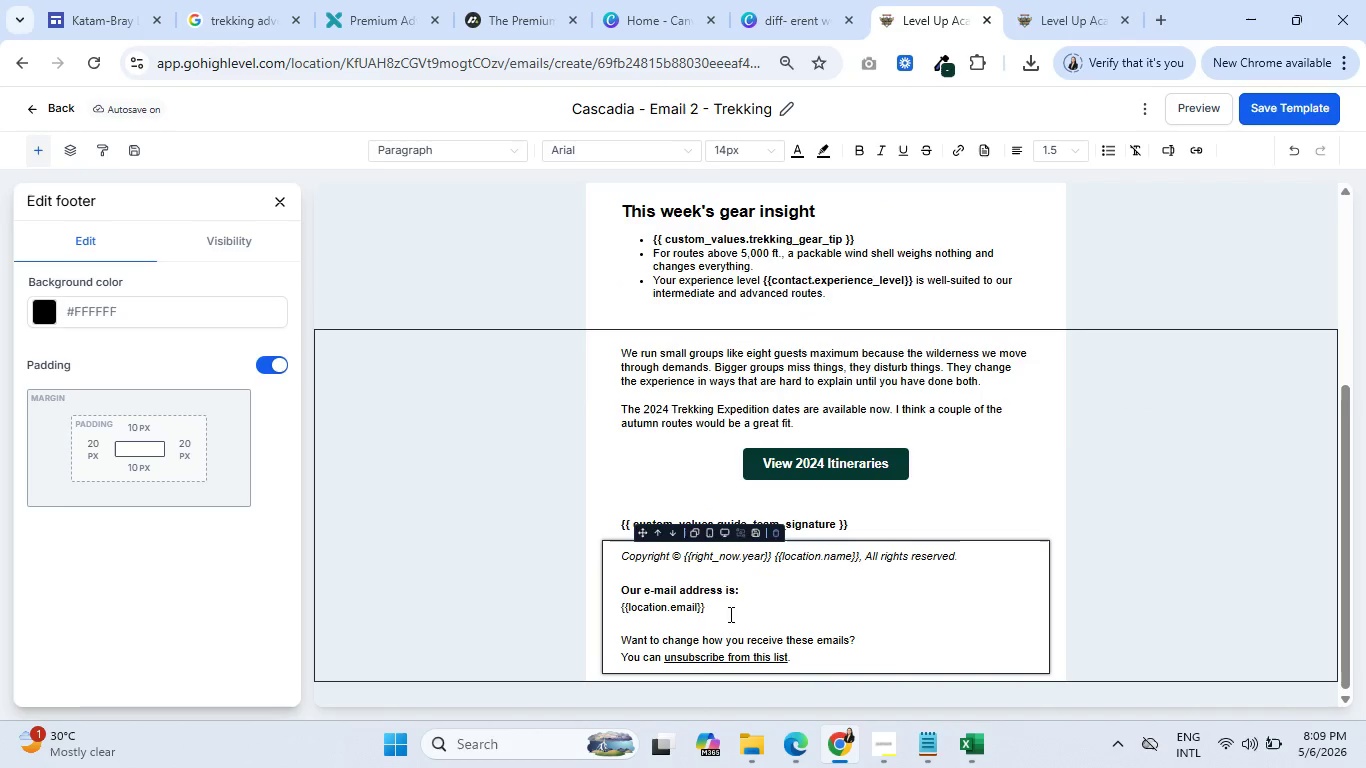 
left_click([719, 609])
 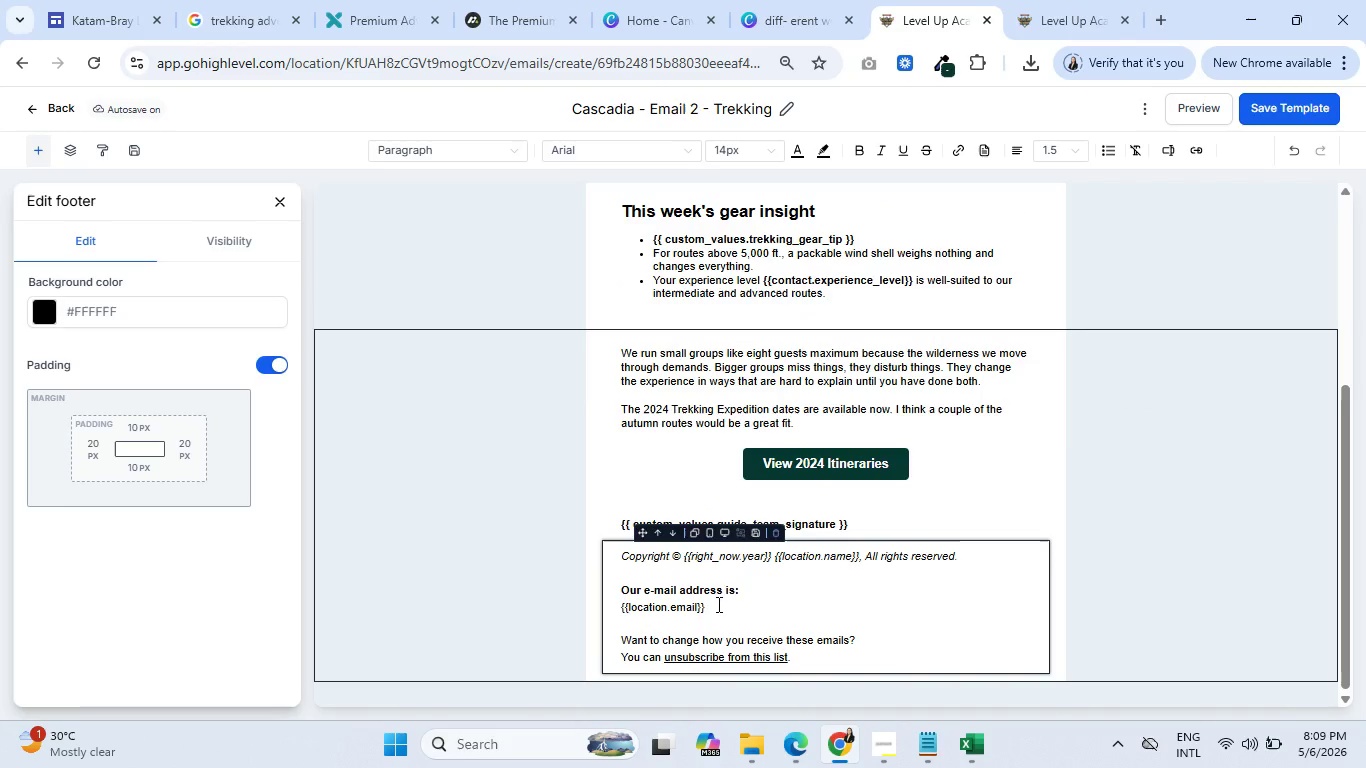 
key(Control+A)
 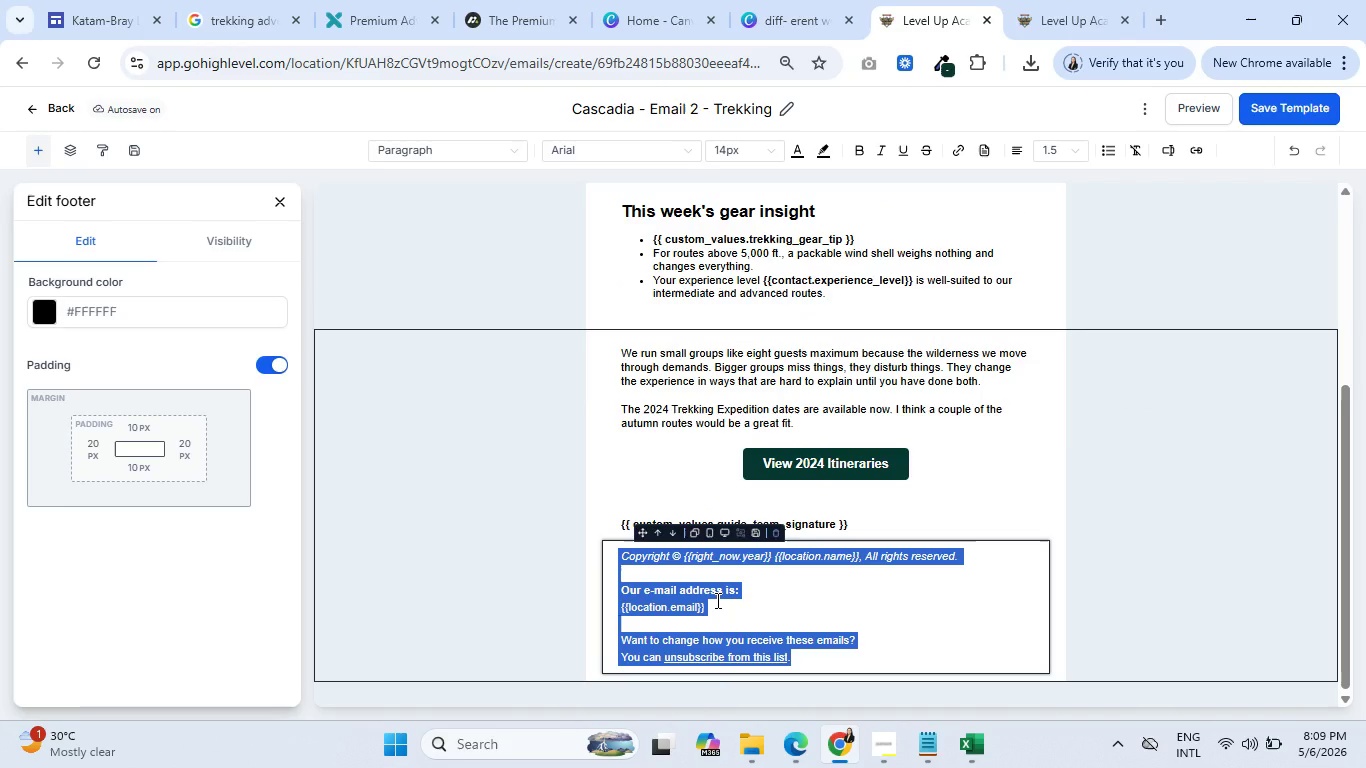 
key(Control+V)
 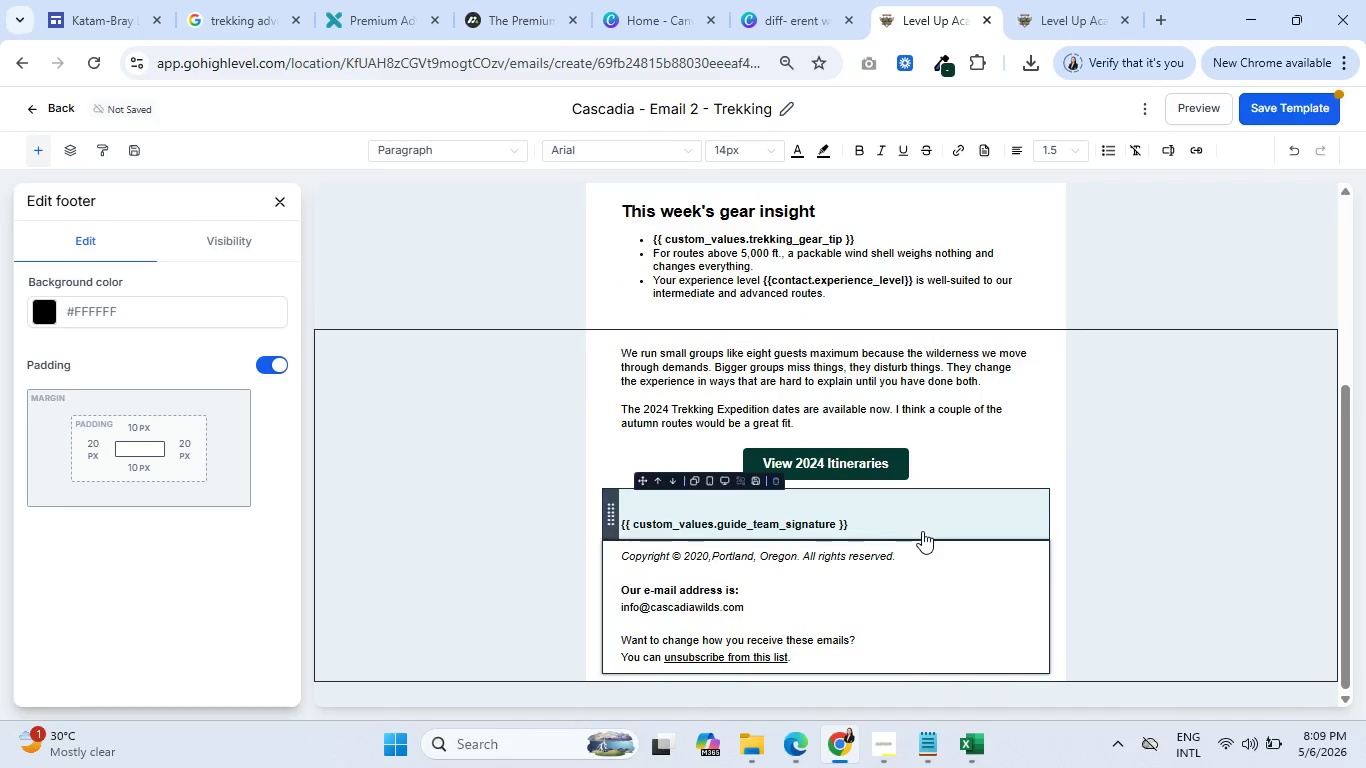 
left_click([874, 528])
 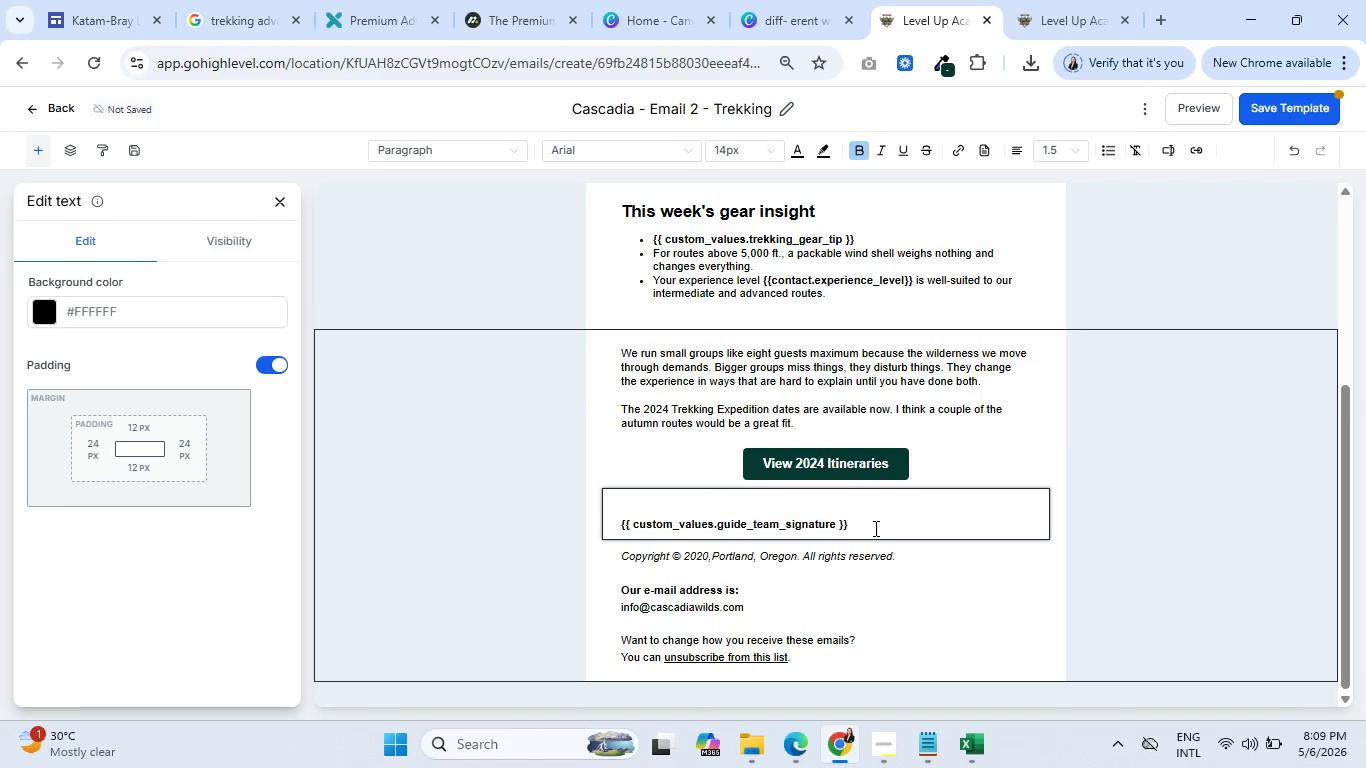 
key(Enter)
 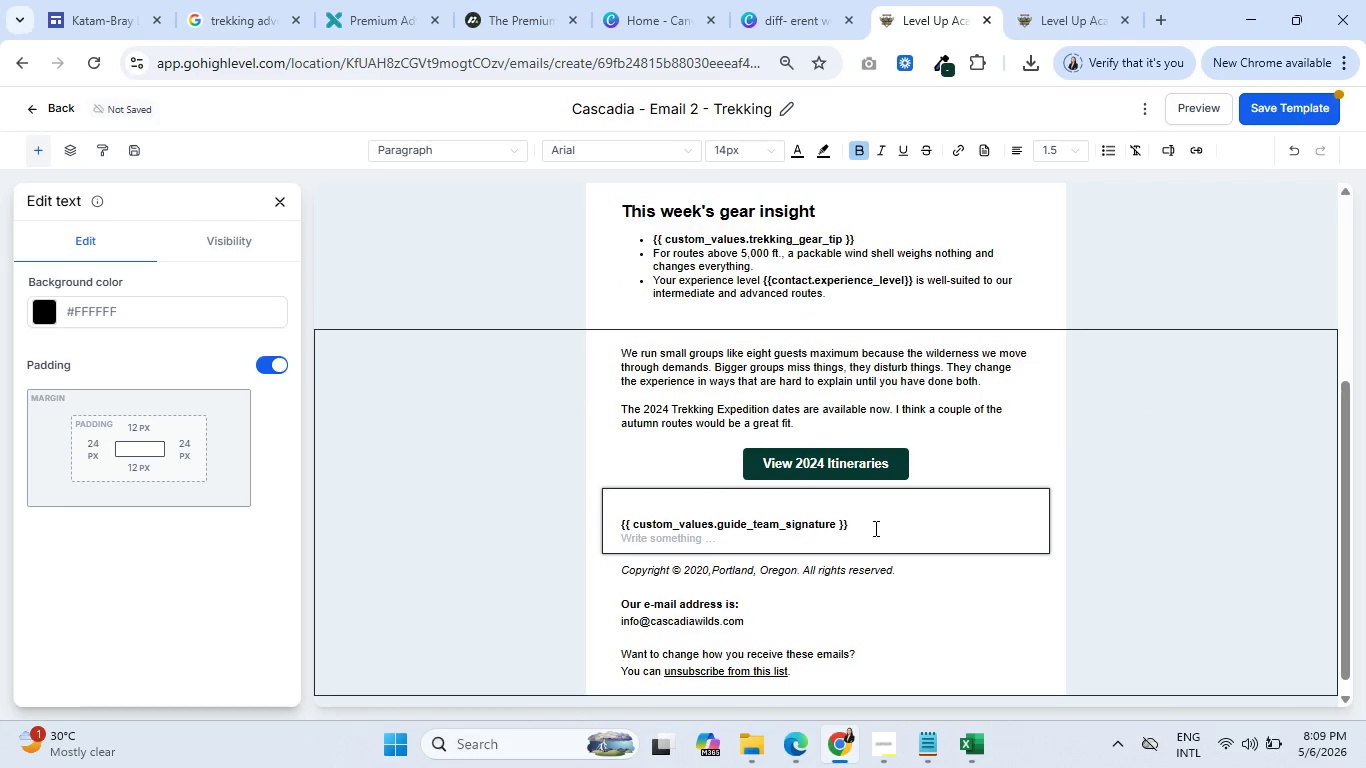 
left_click([877, 617])
 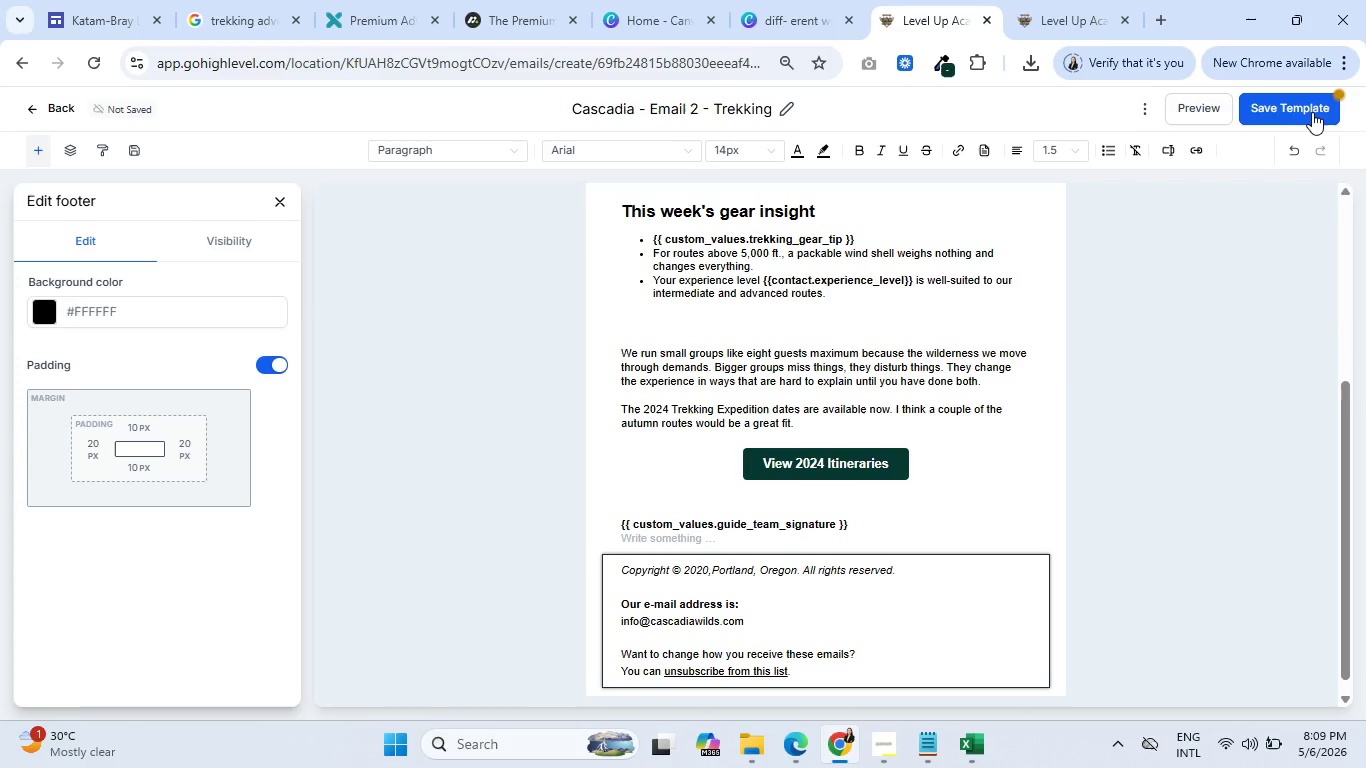 
left_click([1298, 106])
 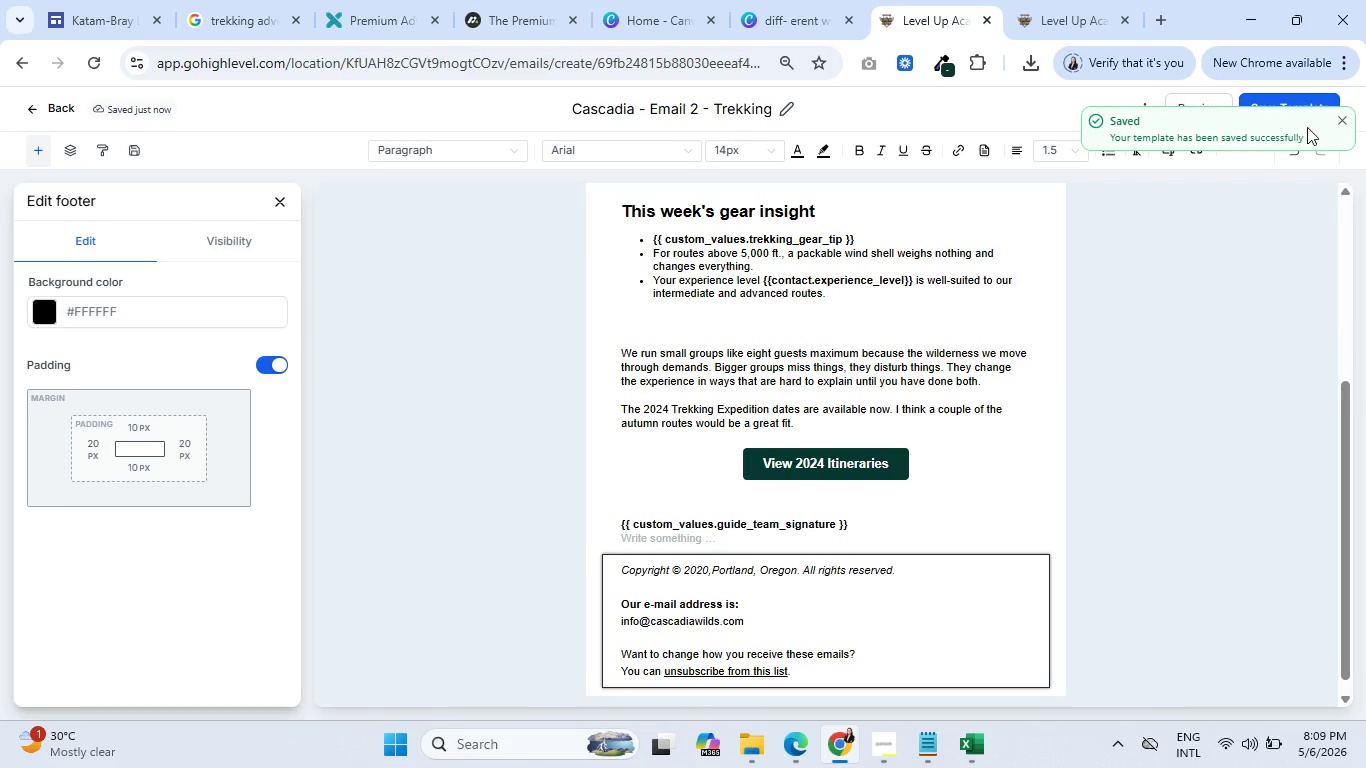 
left_click([1339, 116])
 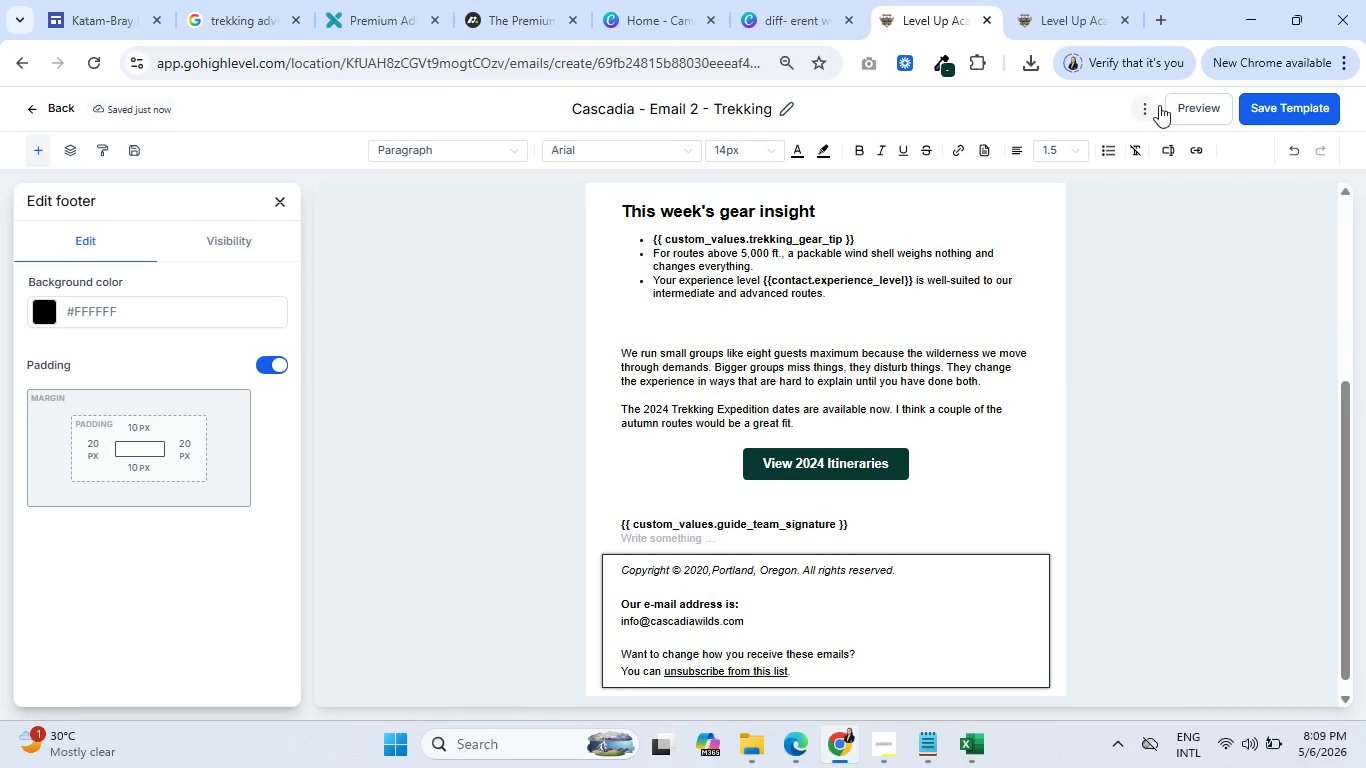 
left_click([1177, 103])
 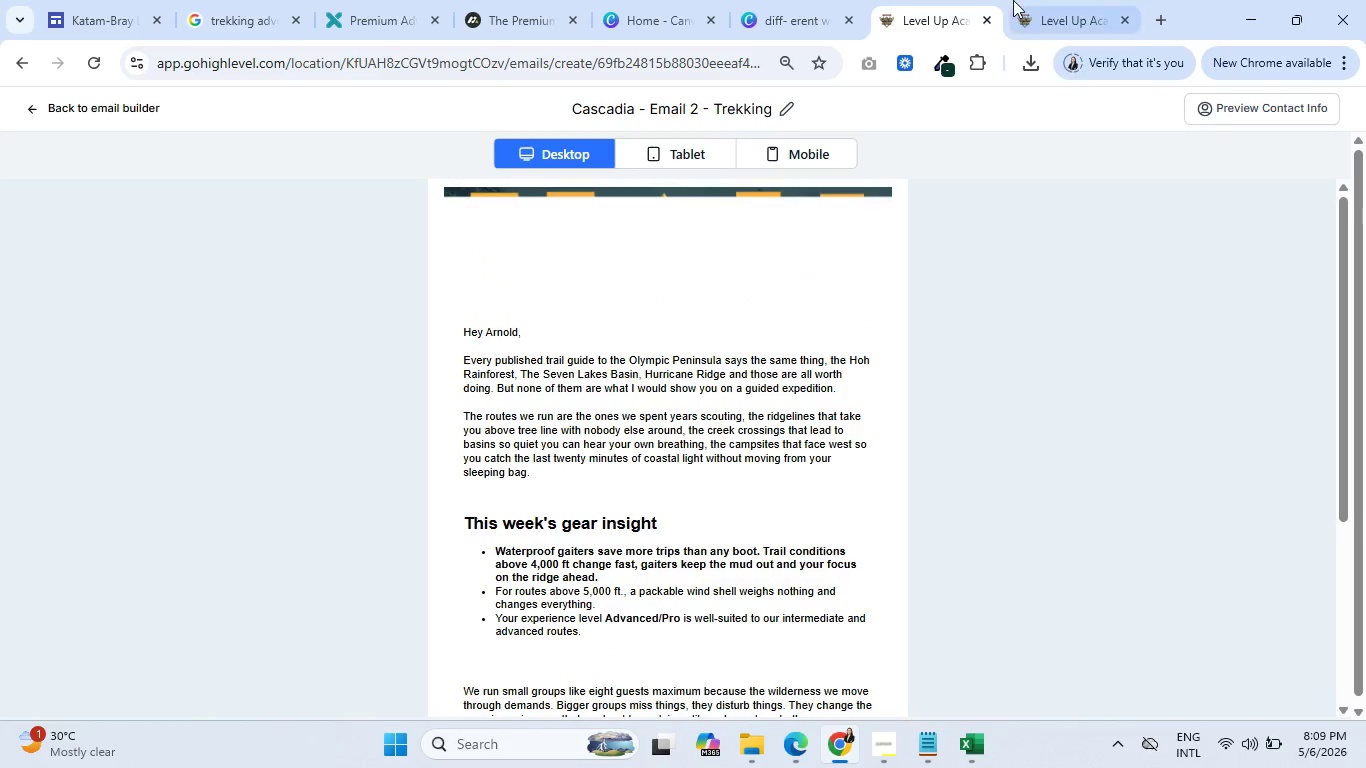 
double_click([1013, 0])
 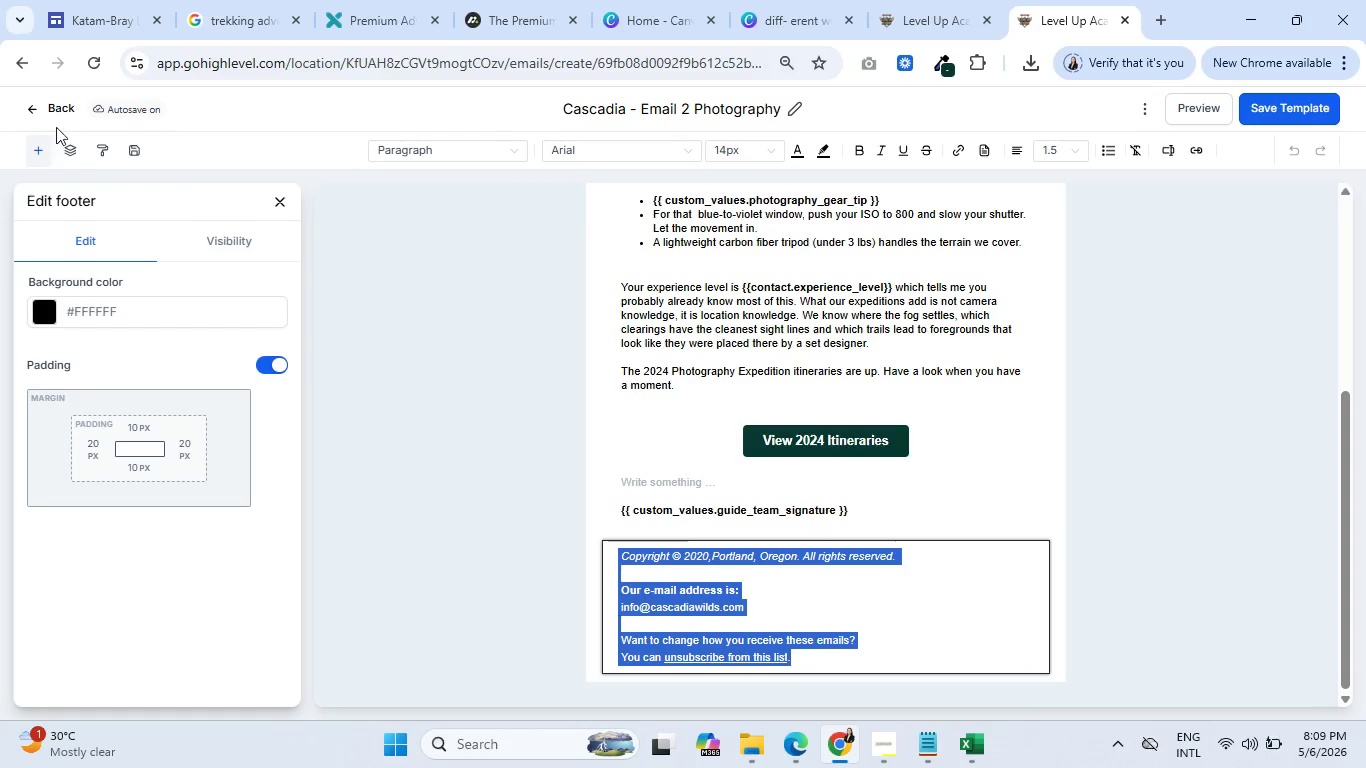 
left_click([35, 103])
 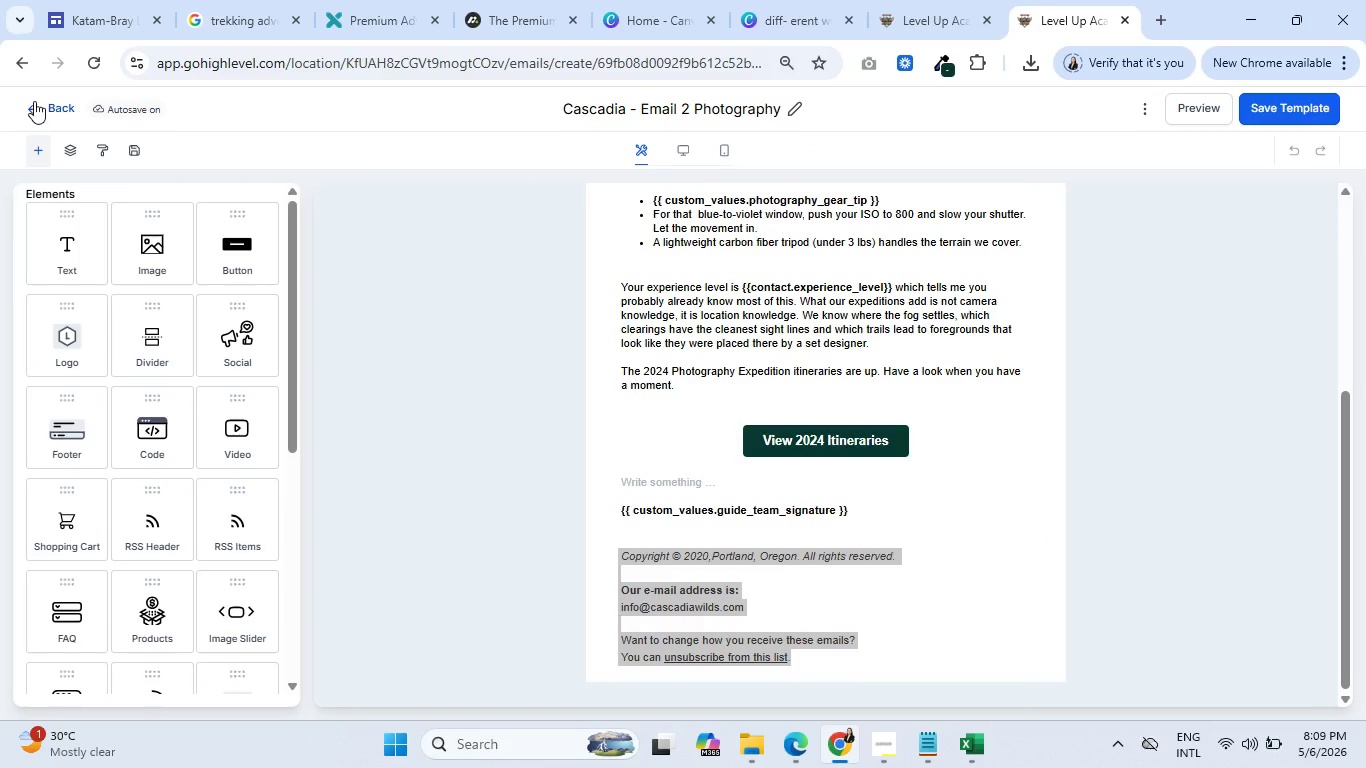 
left_click([34, 101])
 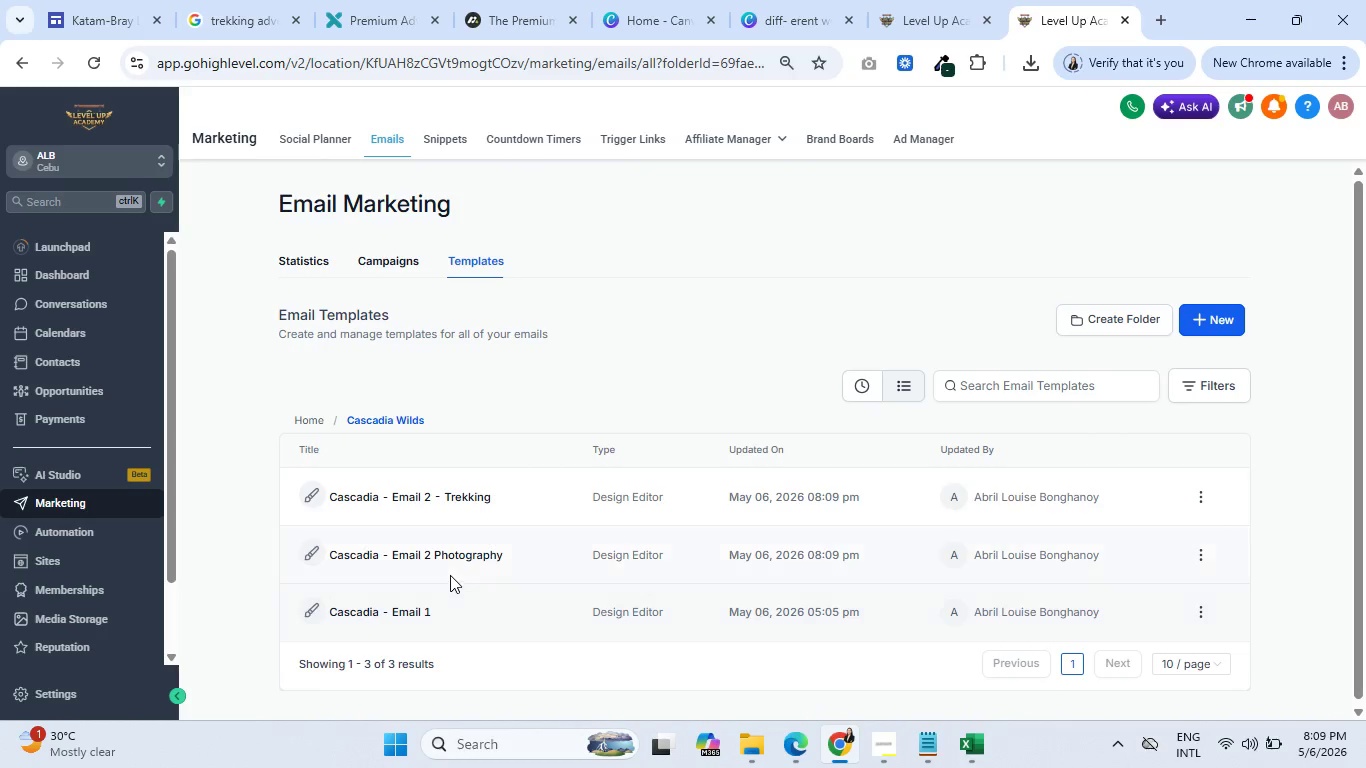 
wait(6.45)
 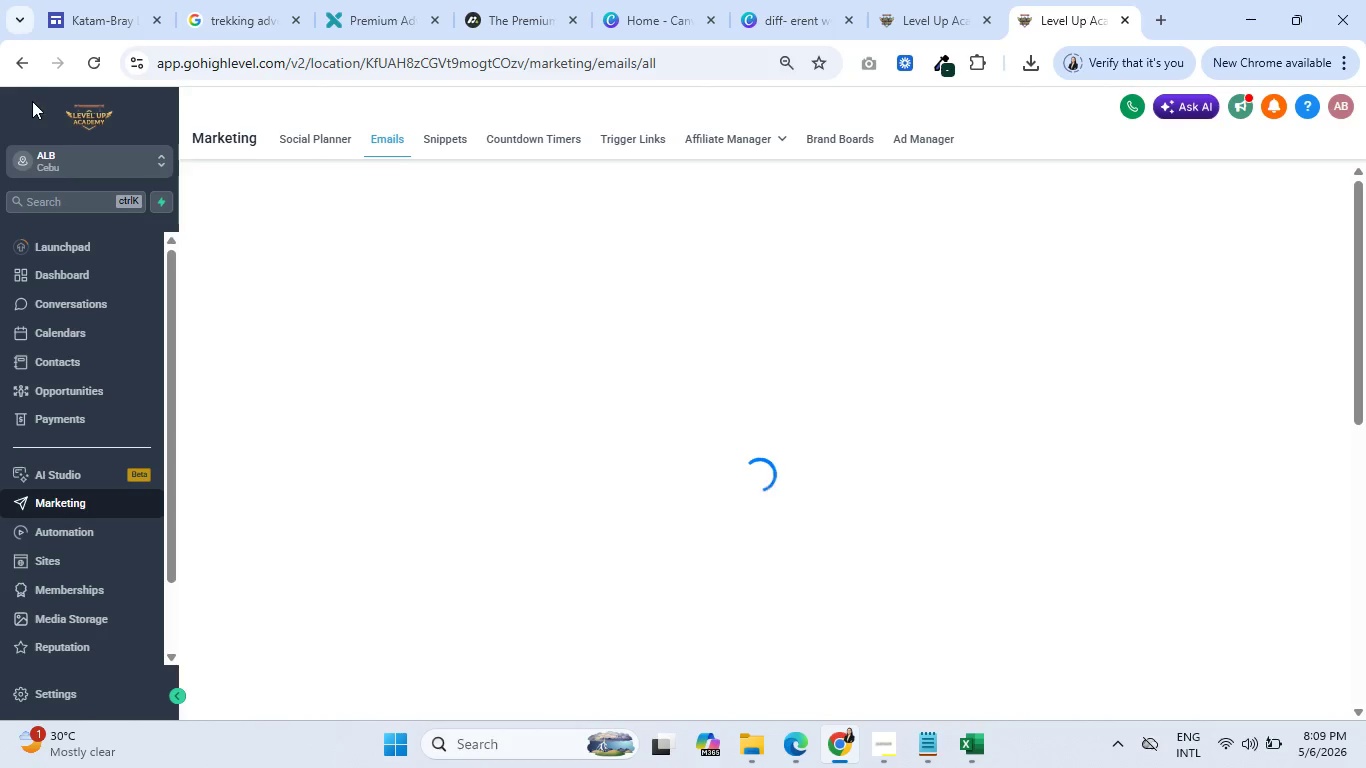 
left_click([923, 0])
 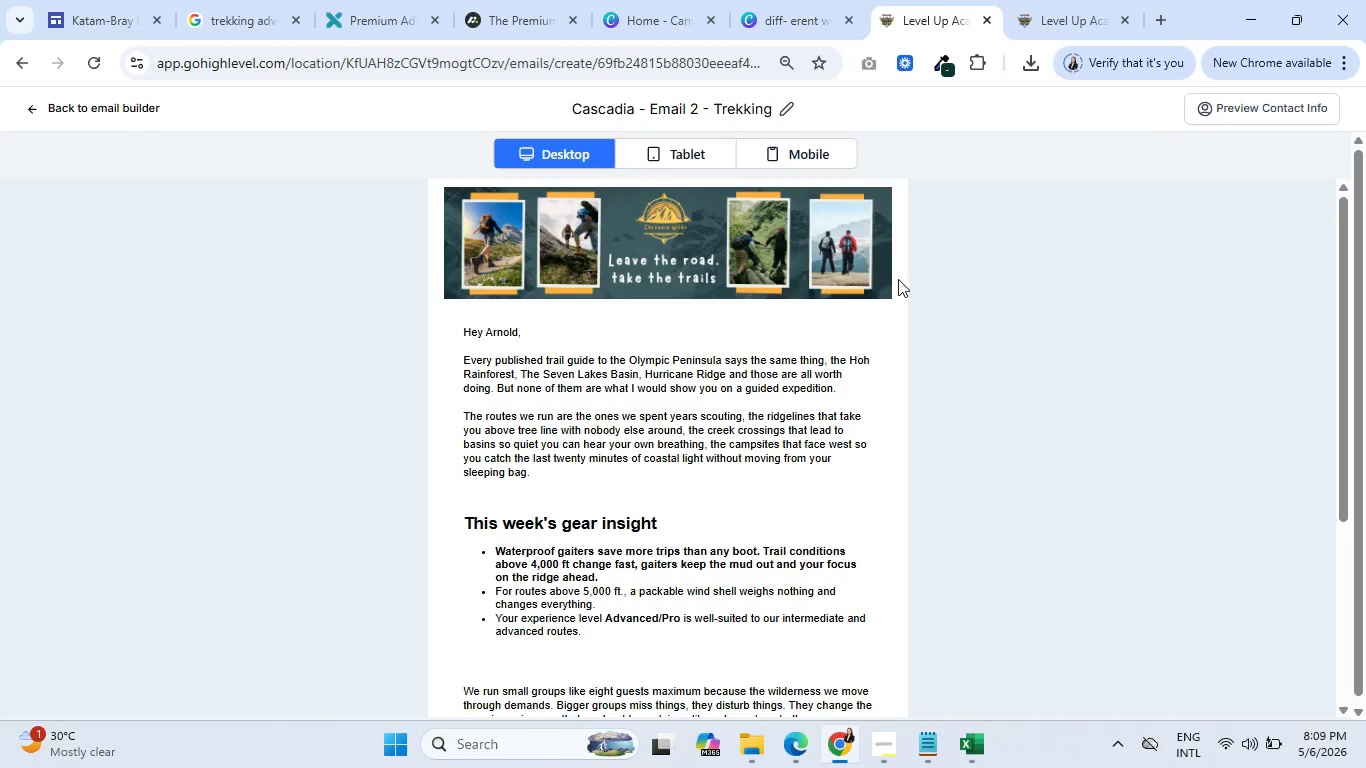 
scroll: coordinate [947, 359], scroll_direction: up, amount: 5.0
 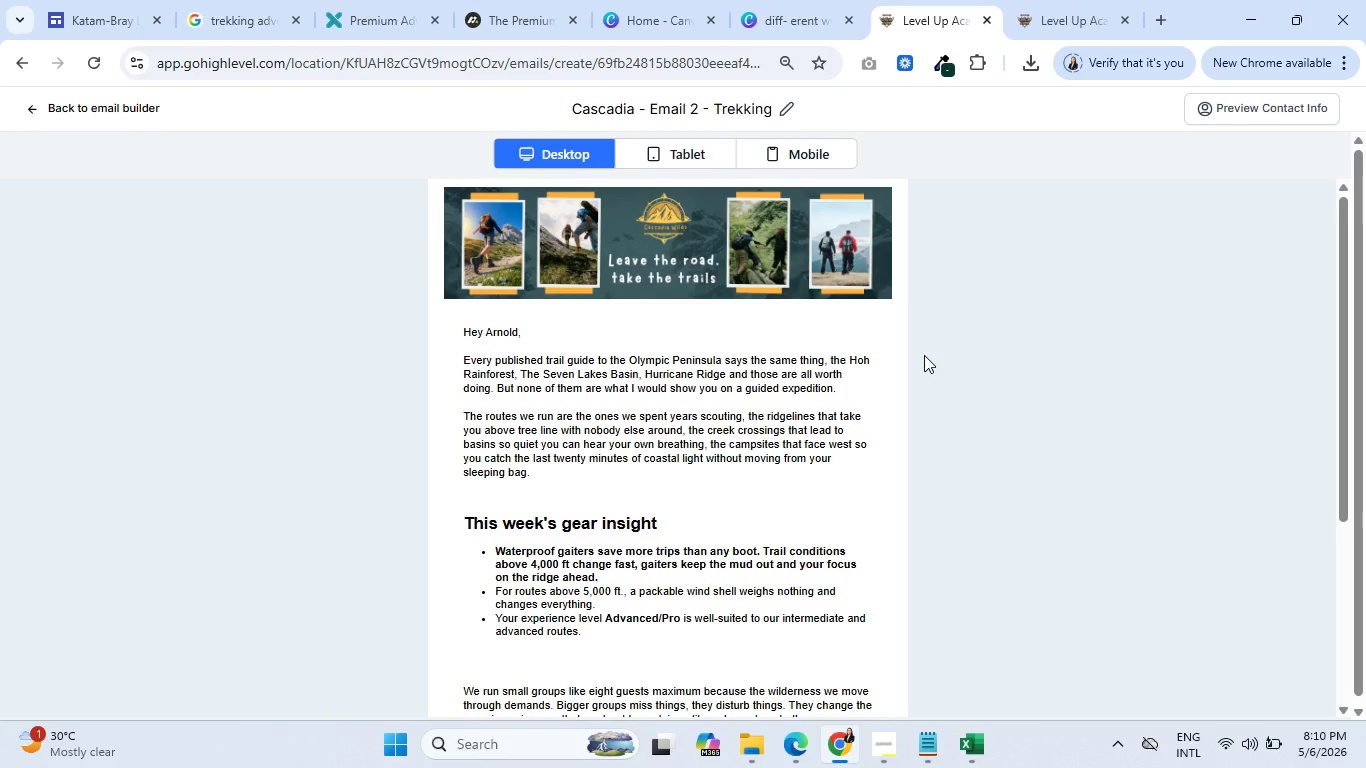 
wait(20.5)
 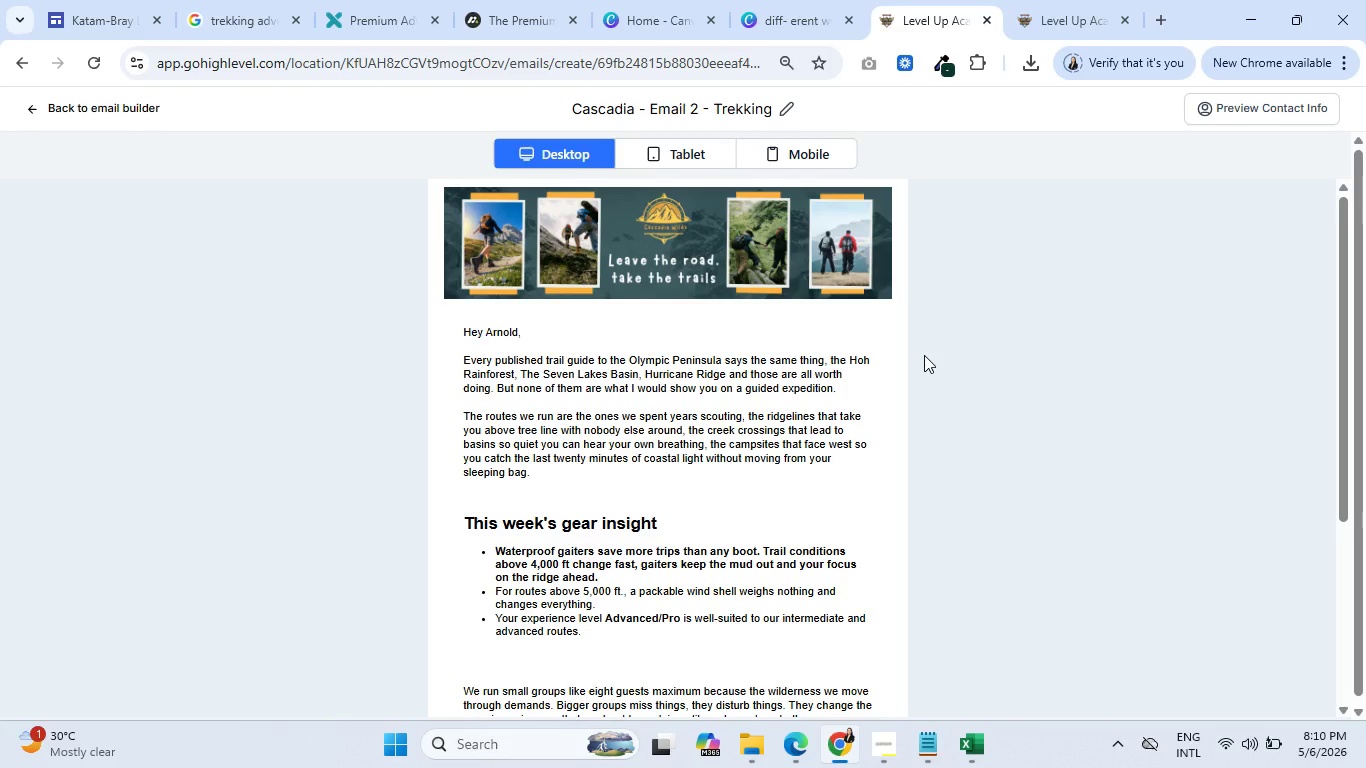 
scroll: coordinate [803, 438], scroll_direction: down, amount: 2.0
 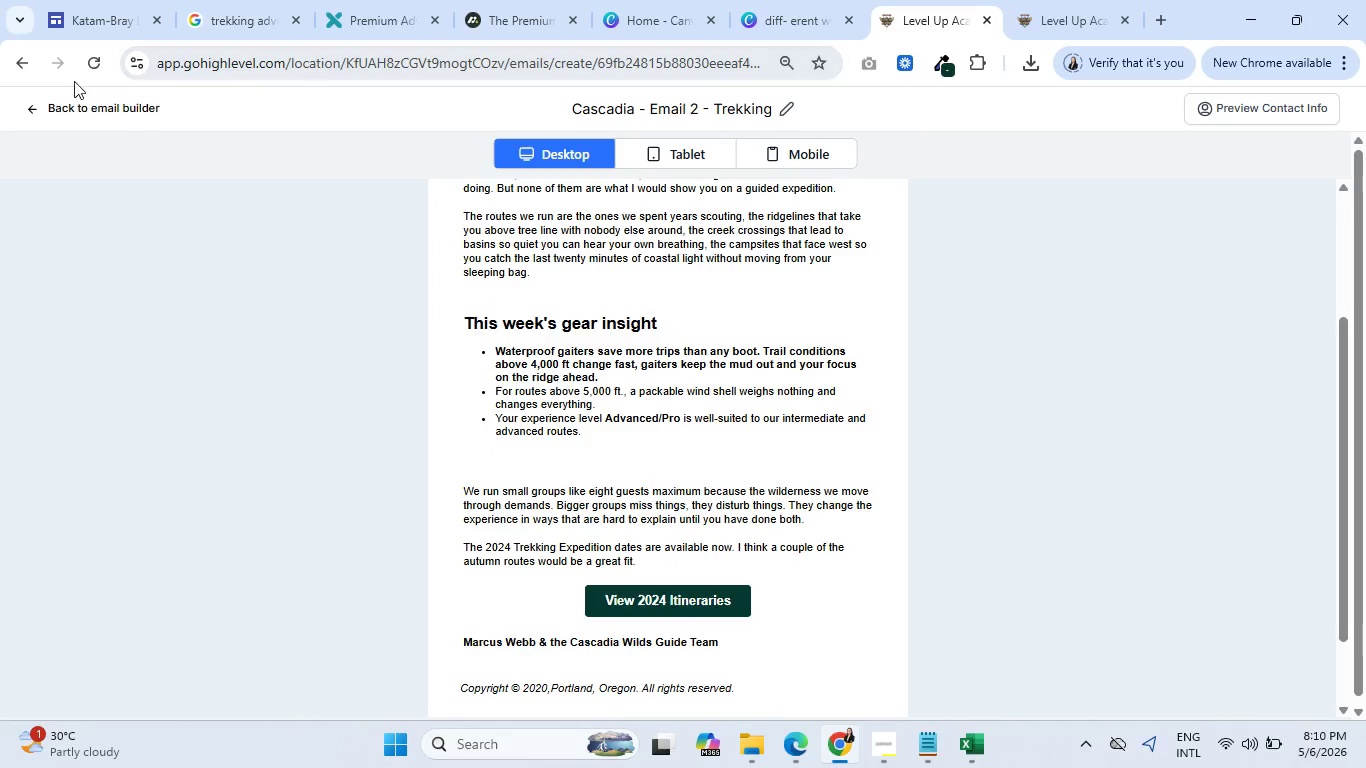 
left_click([33, 99])
 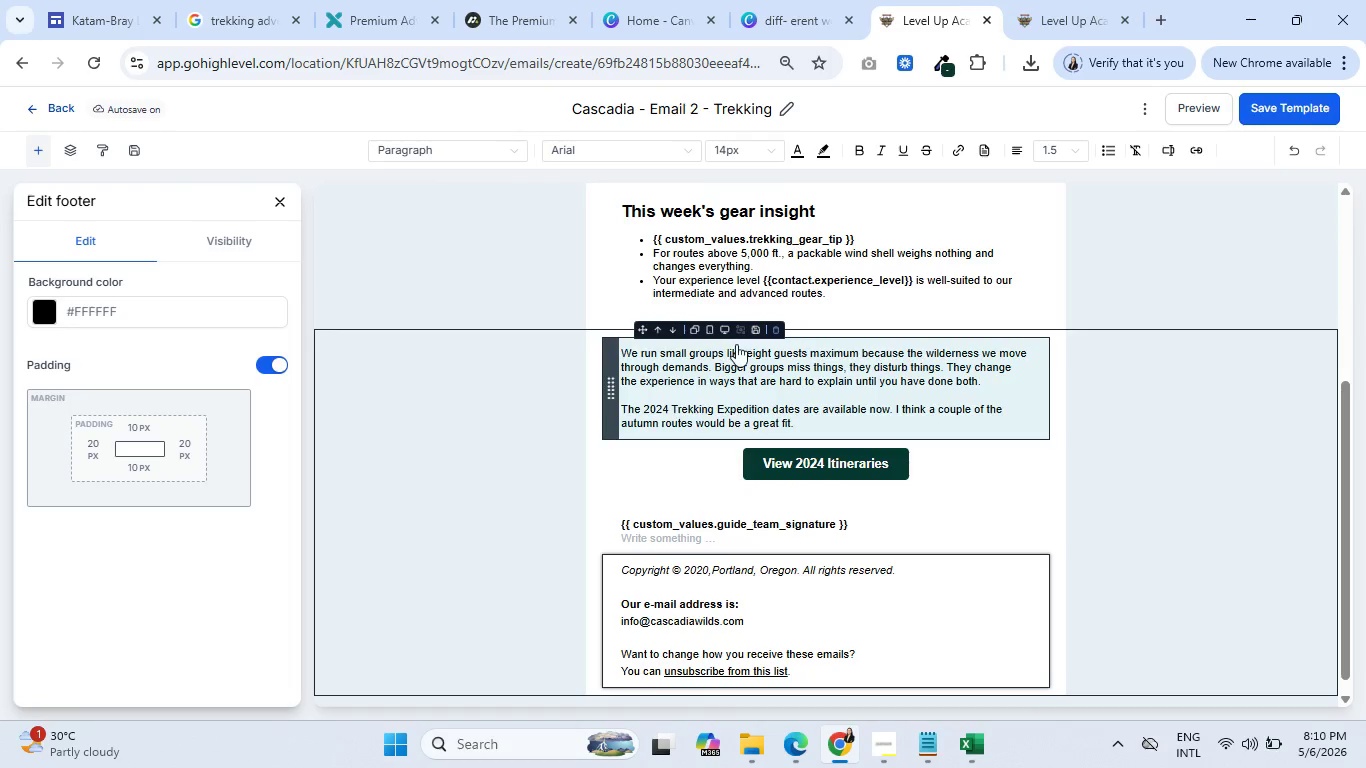 
wait(6.92)
 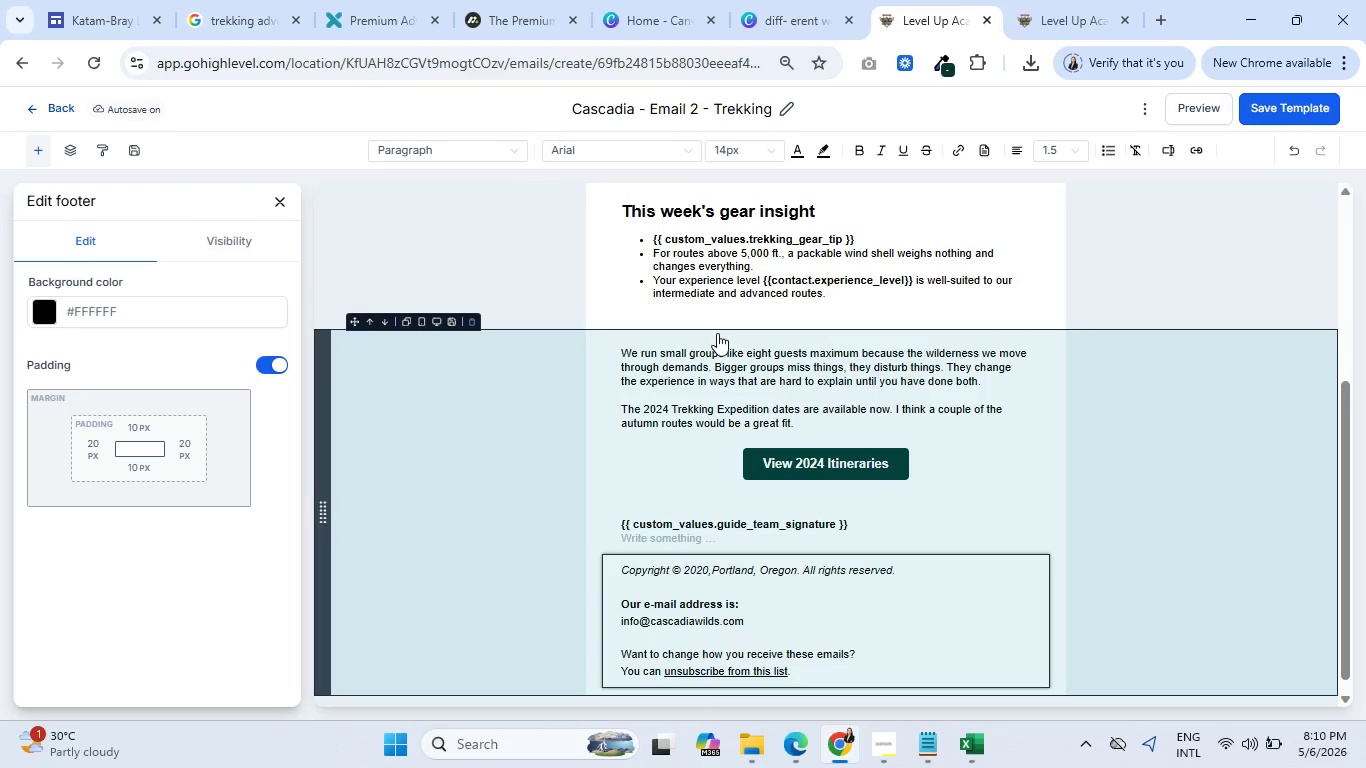 
scroll: coordinate [777, 318], scroll_direction: up, amount: 2.0
 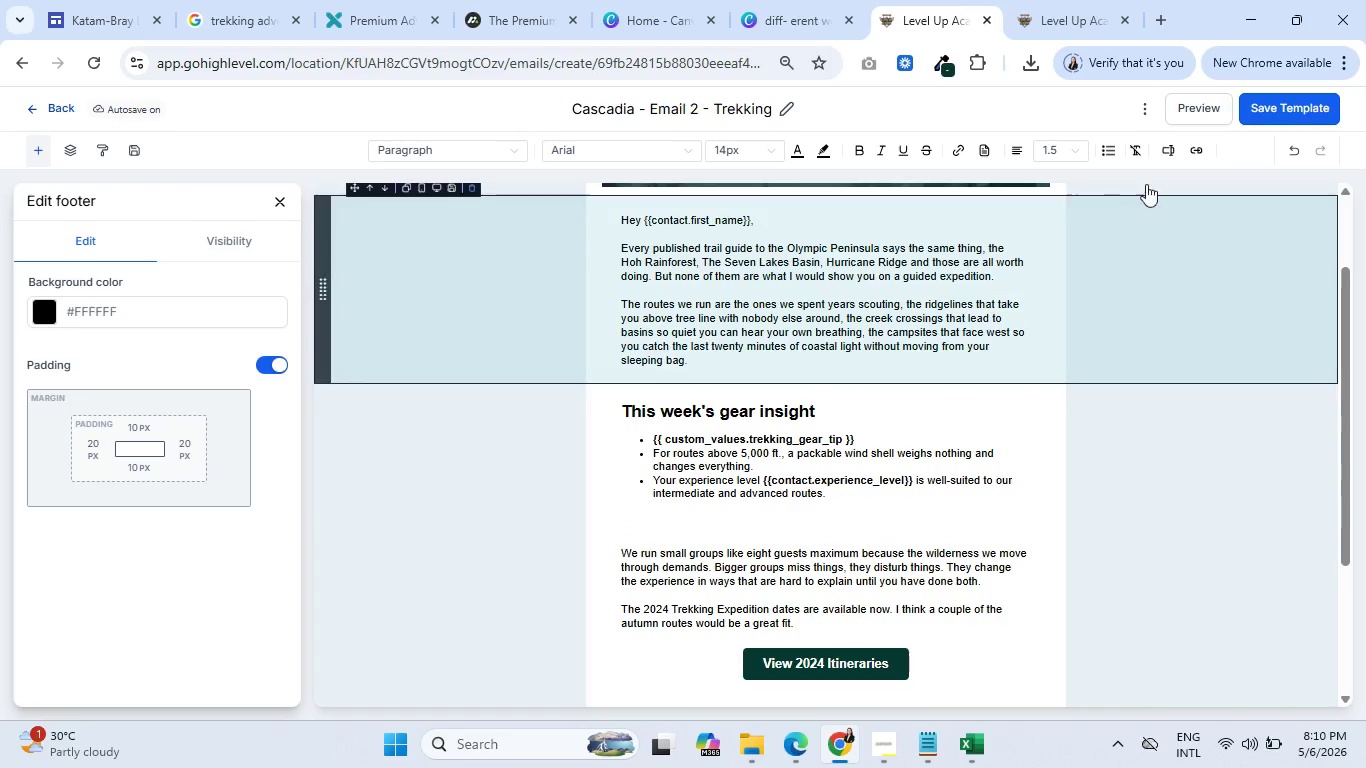 
left_click([1192, 106])
 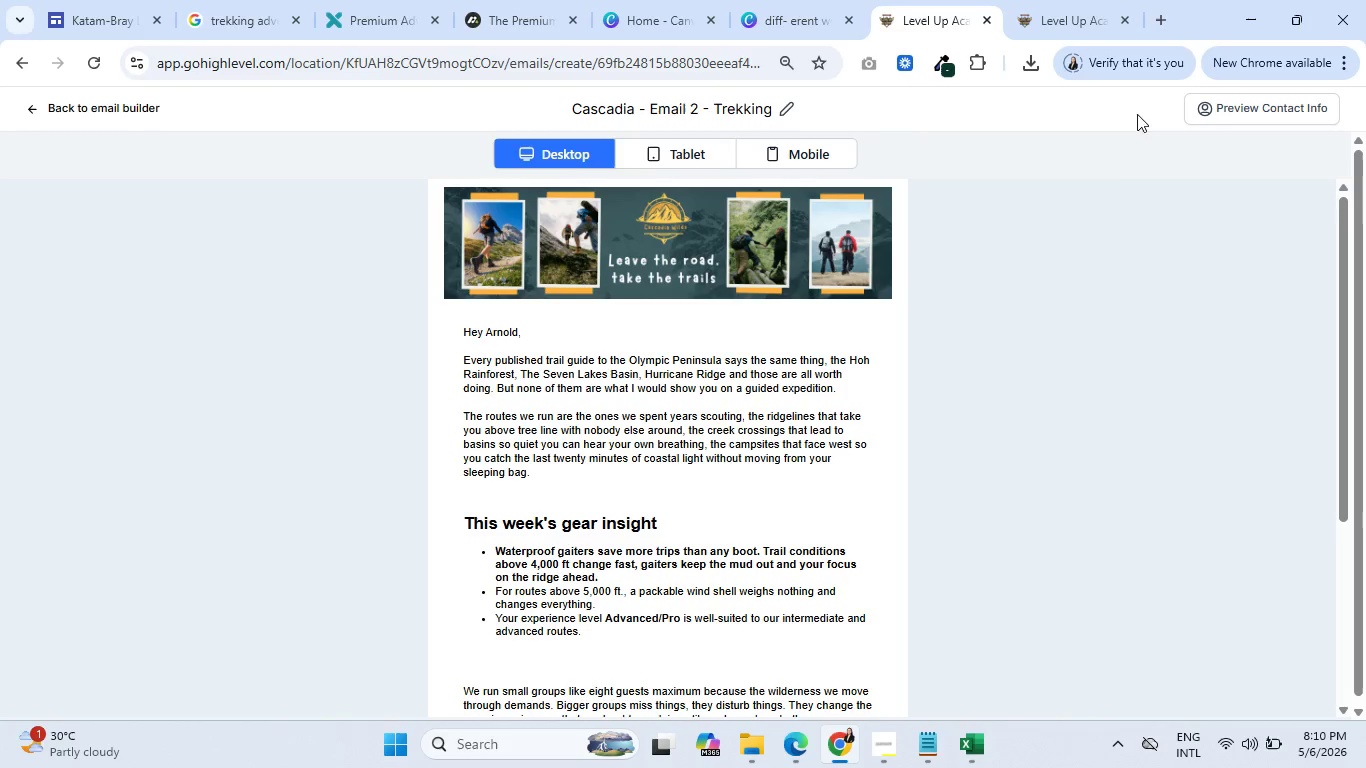 
scroll: coordinate [871, 353], scroll_direction: down, amount: 1.0
 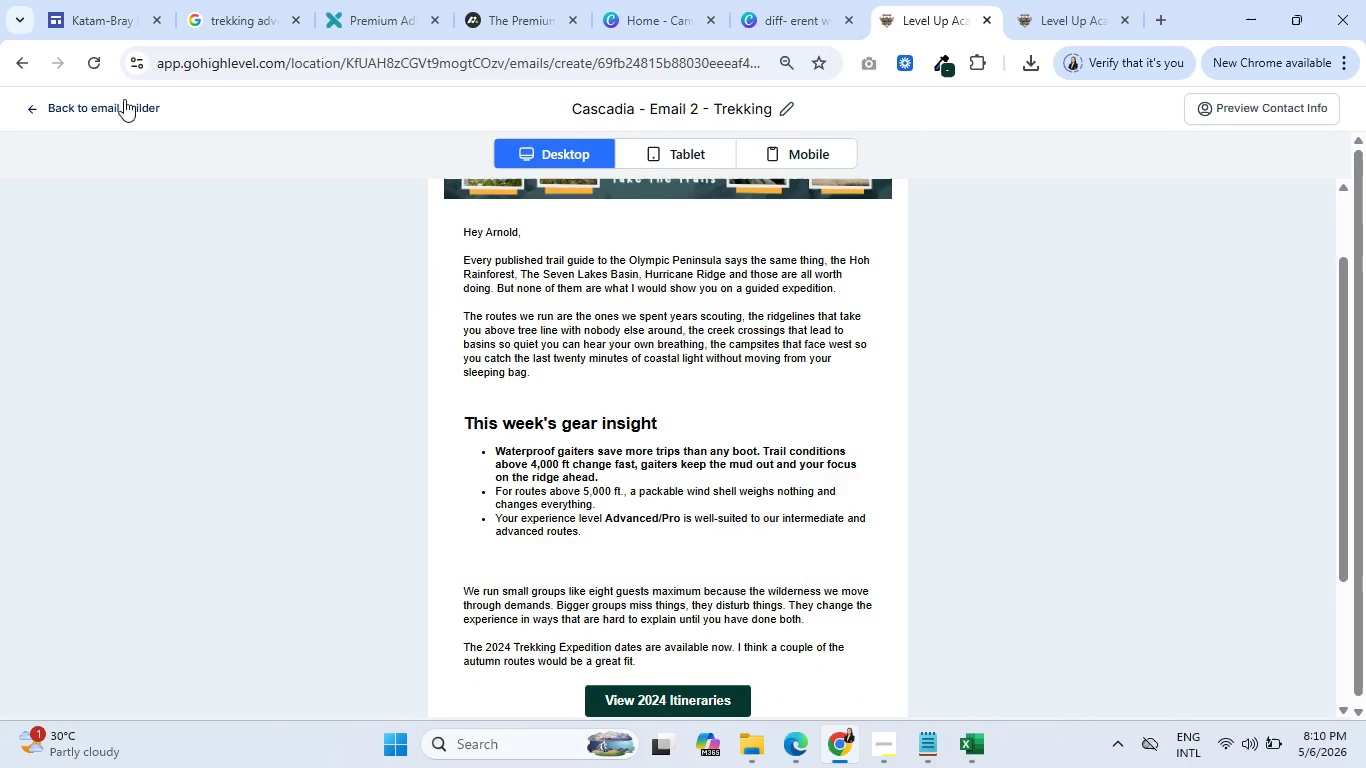 
left_click([94, 98])
 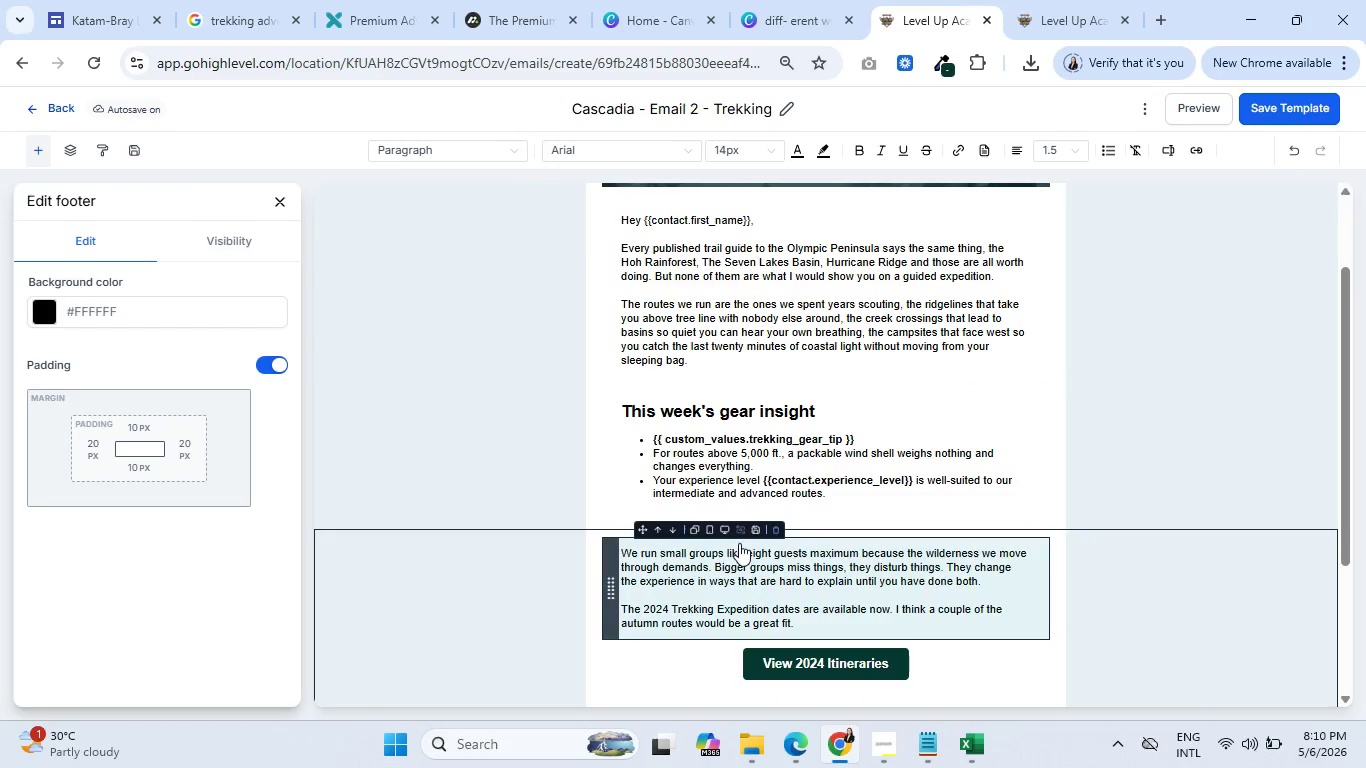 
left_click([739, 543])
 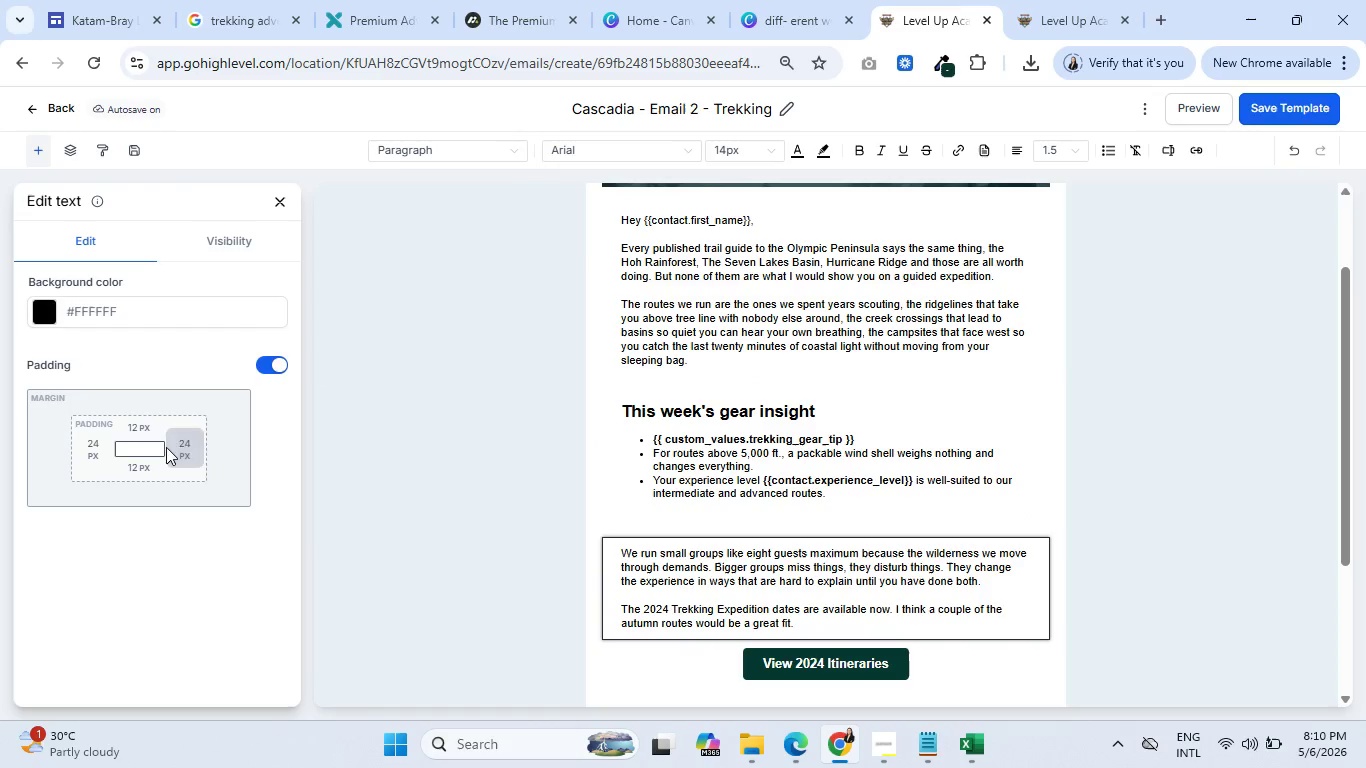 
left_click([130, 429])
 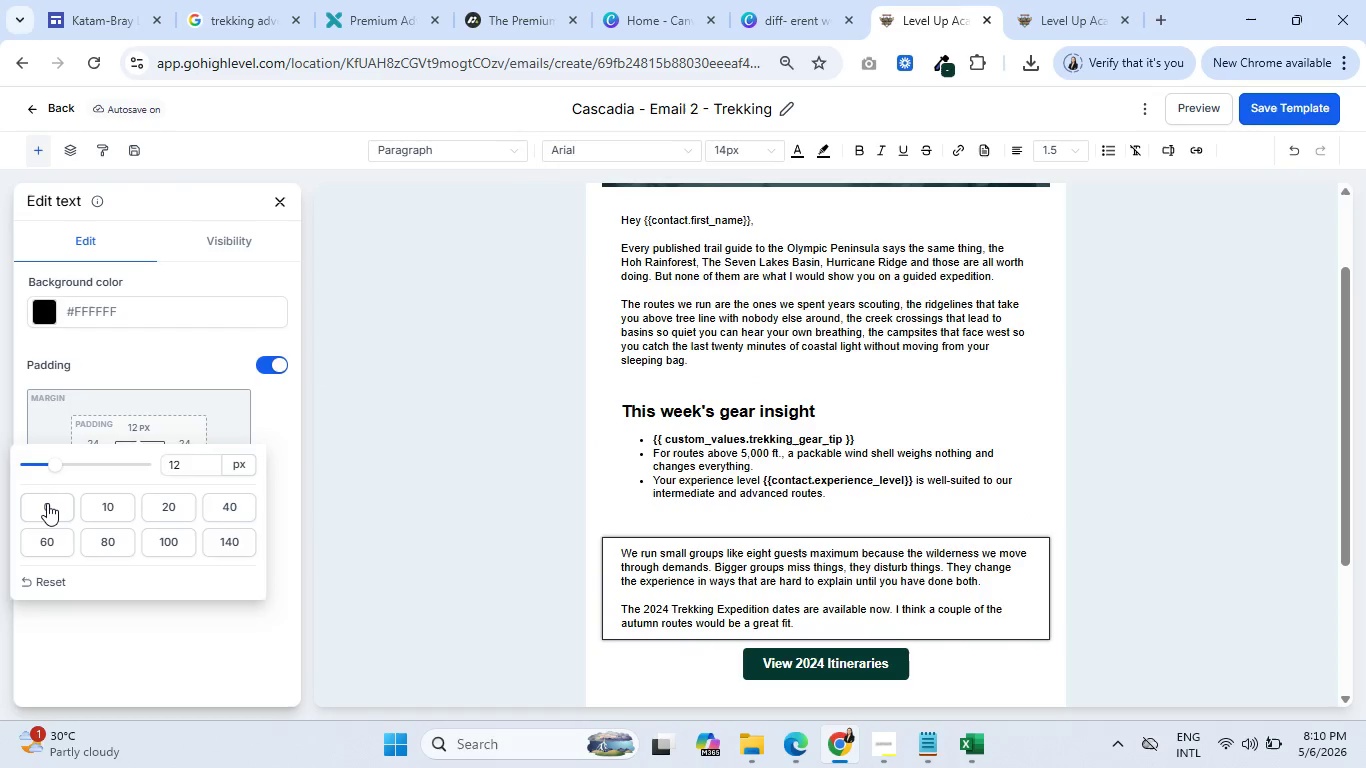 
left_click([46, 503])
 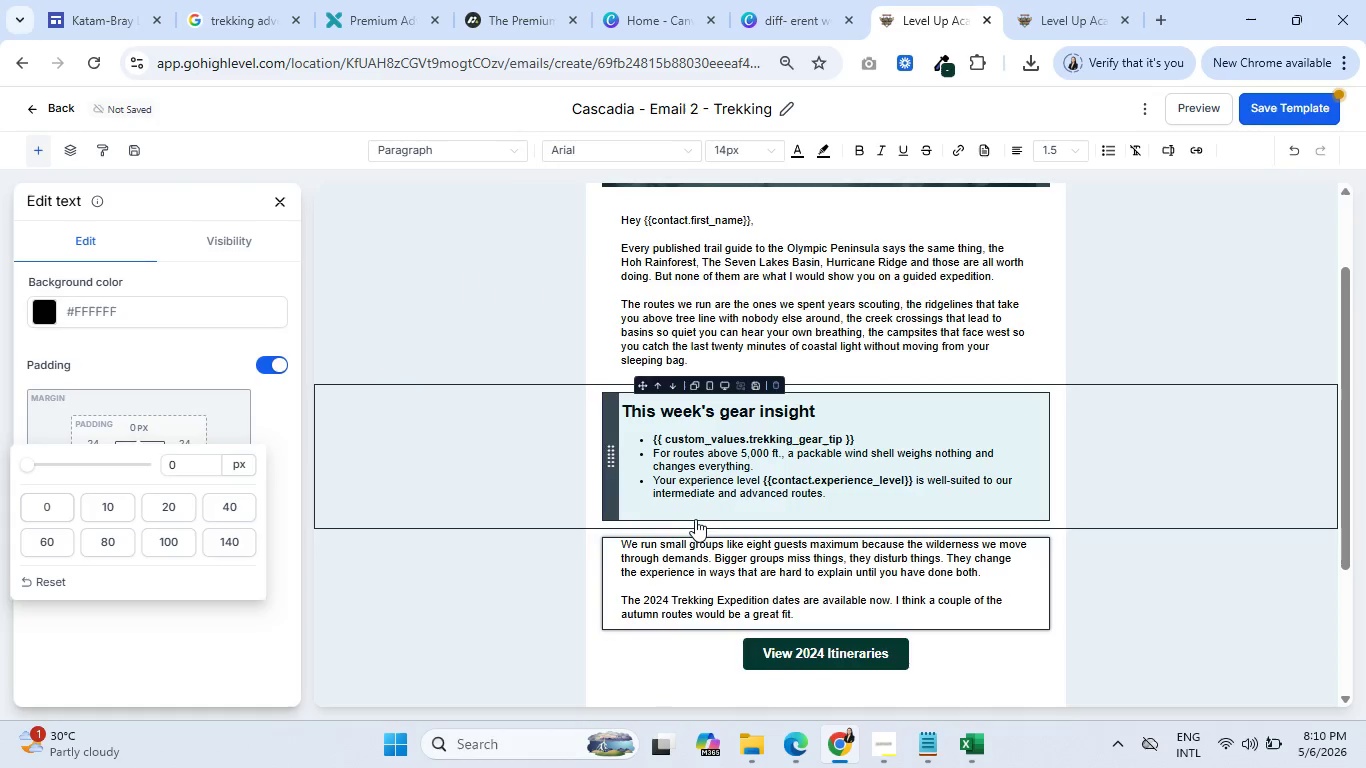 
left_click([710, 508])
 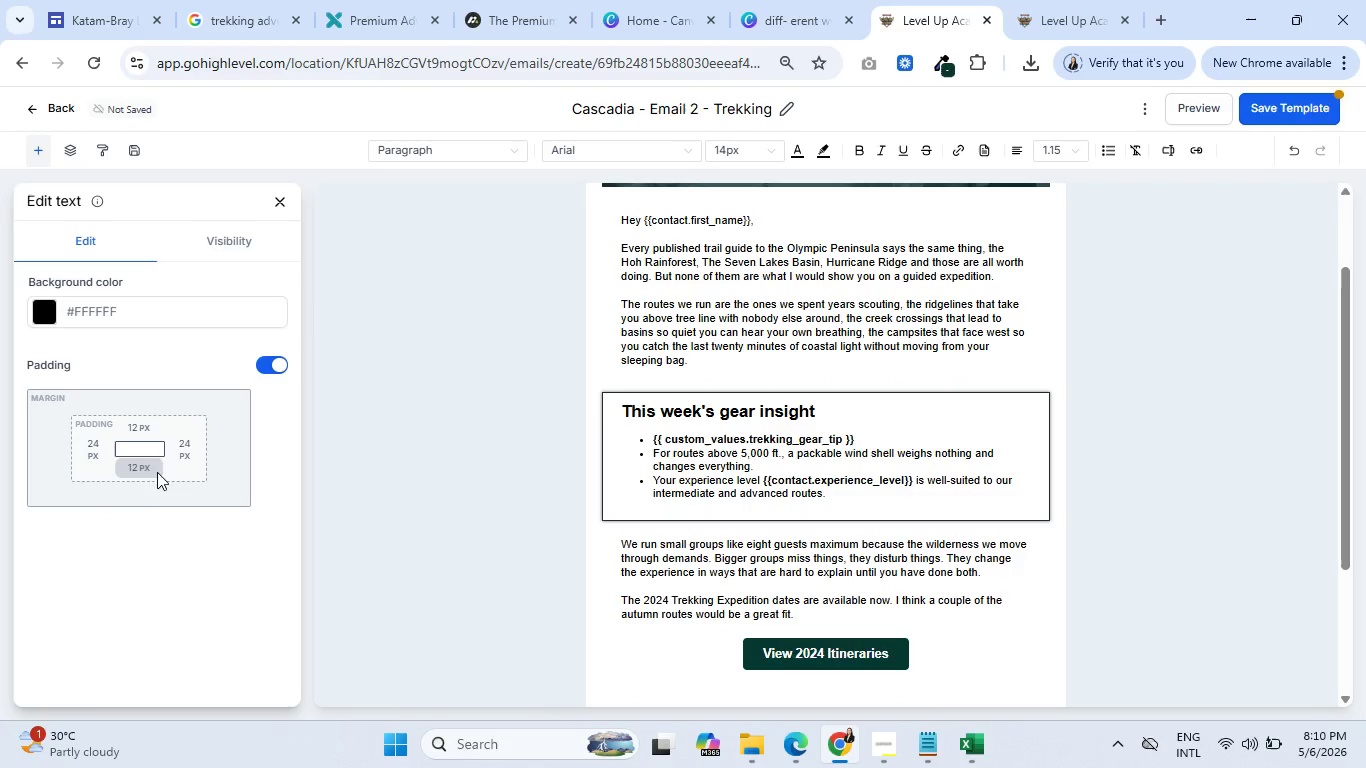 
left_click([147, 462])
 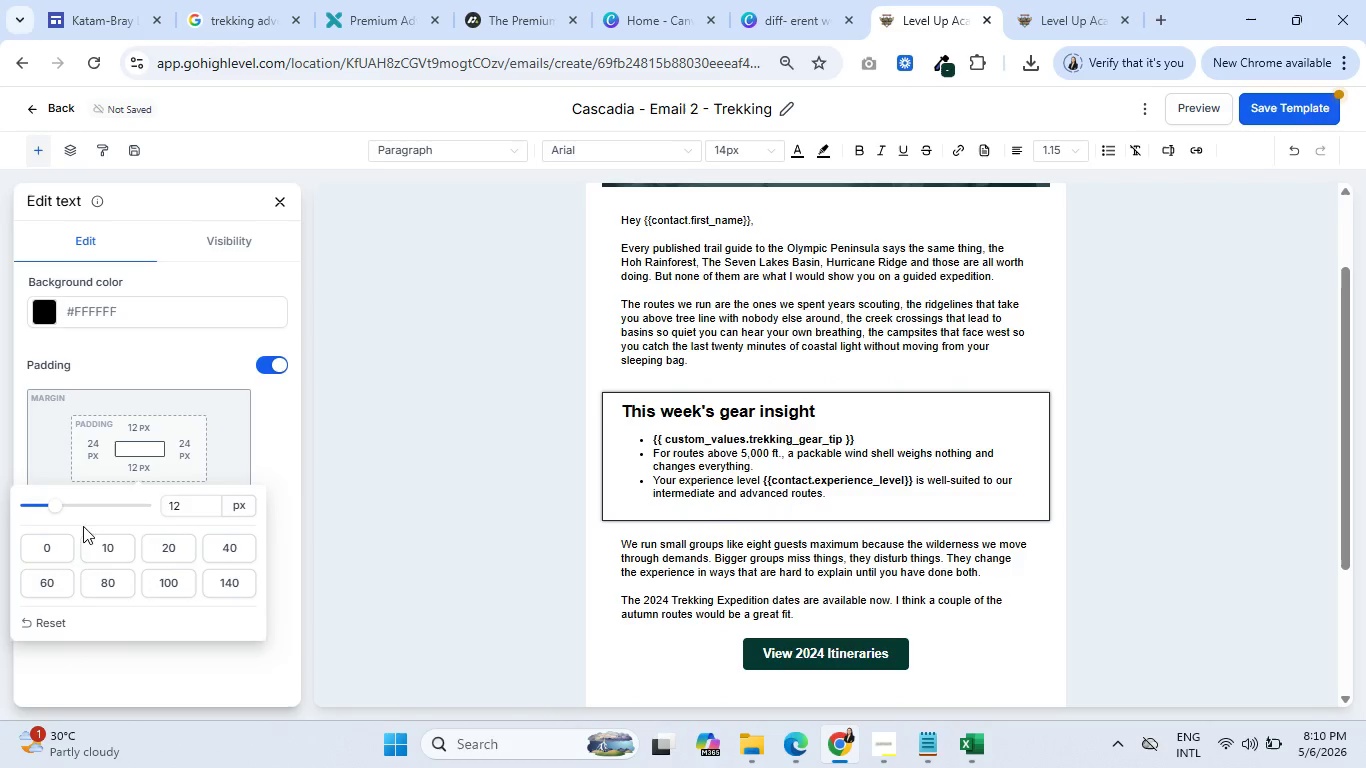 
left_click_drag(start_coordinate=[196, 507], to_coordinate=[153, 500])
 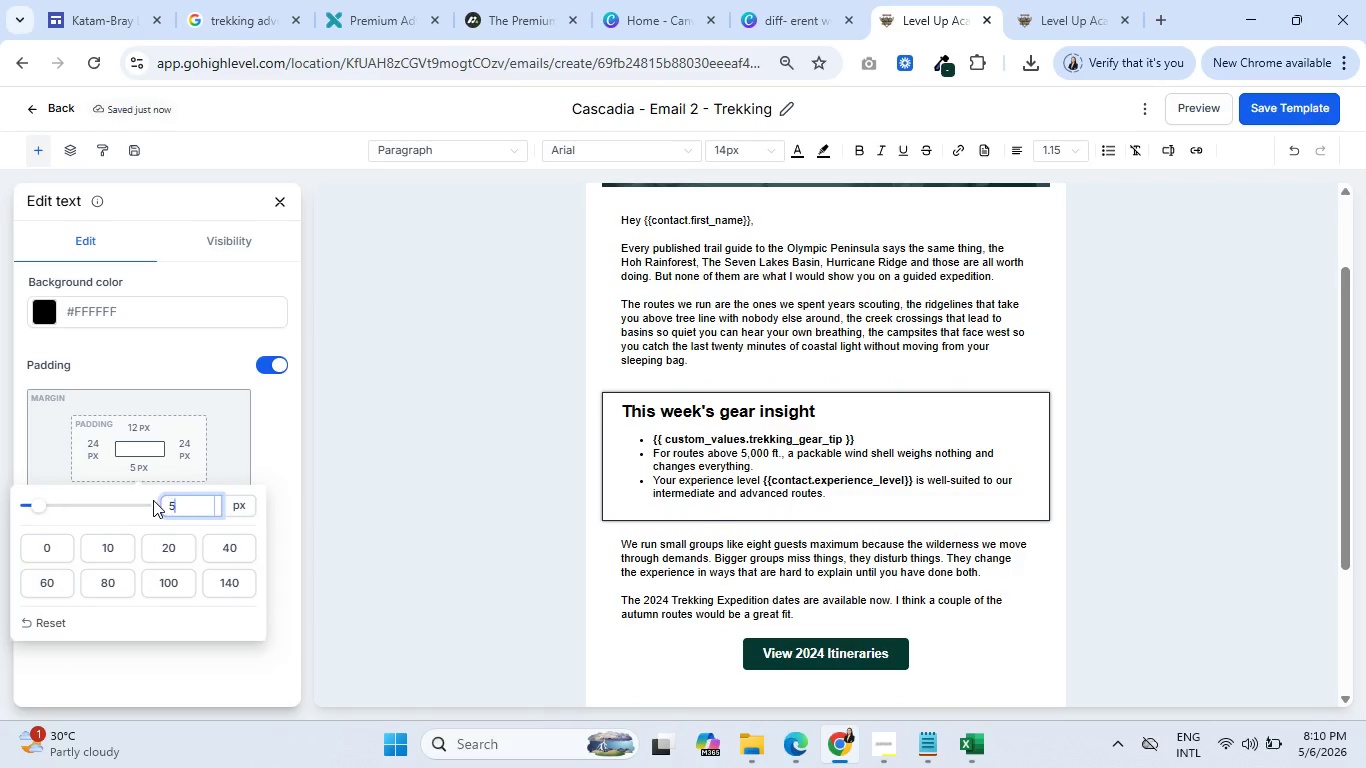 
key(5)
 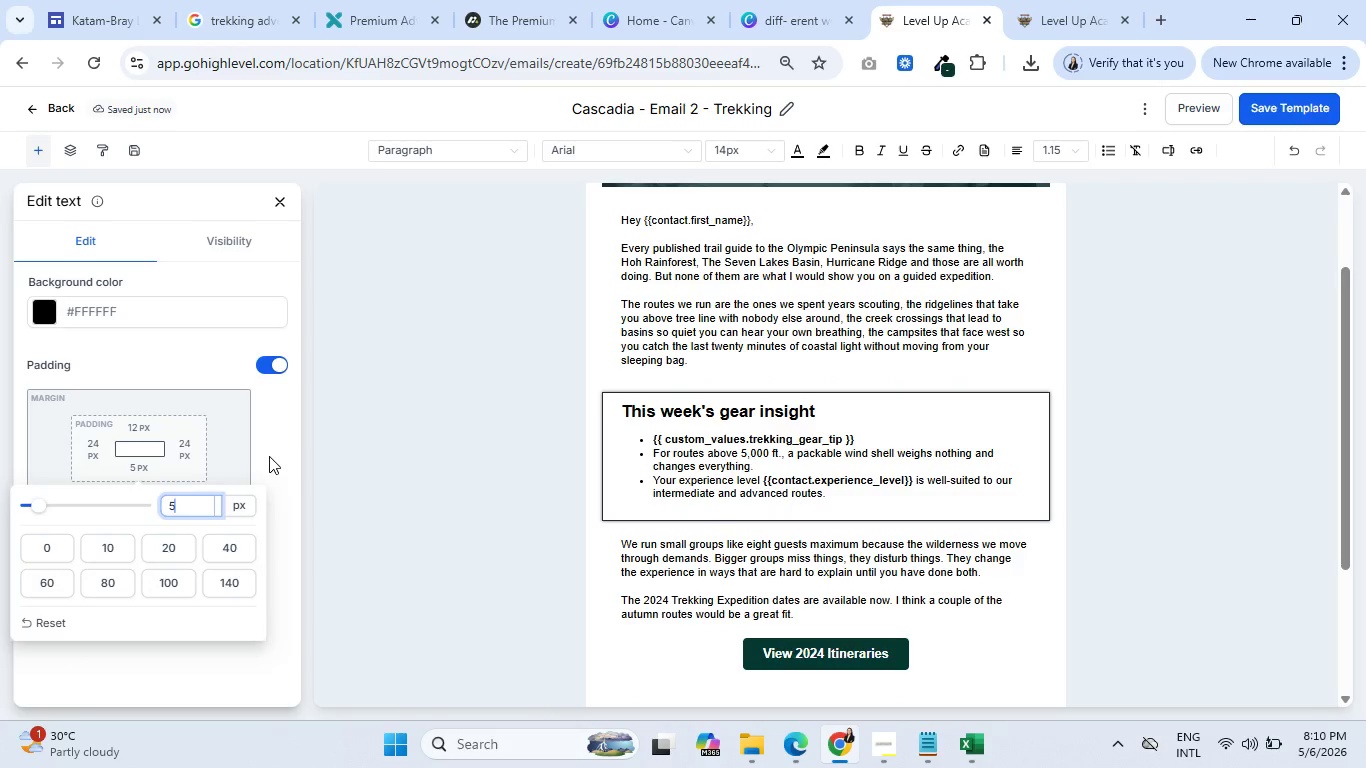 
left_click([269, 456])
 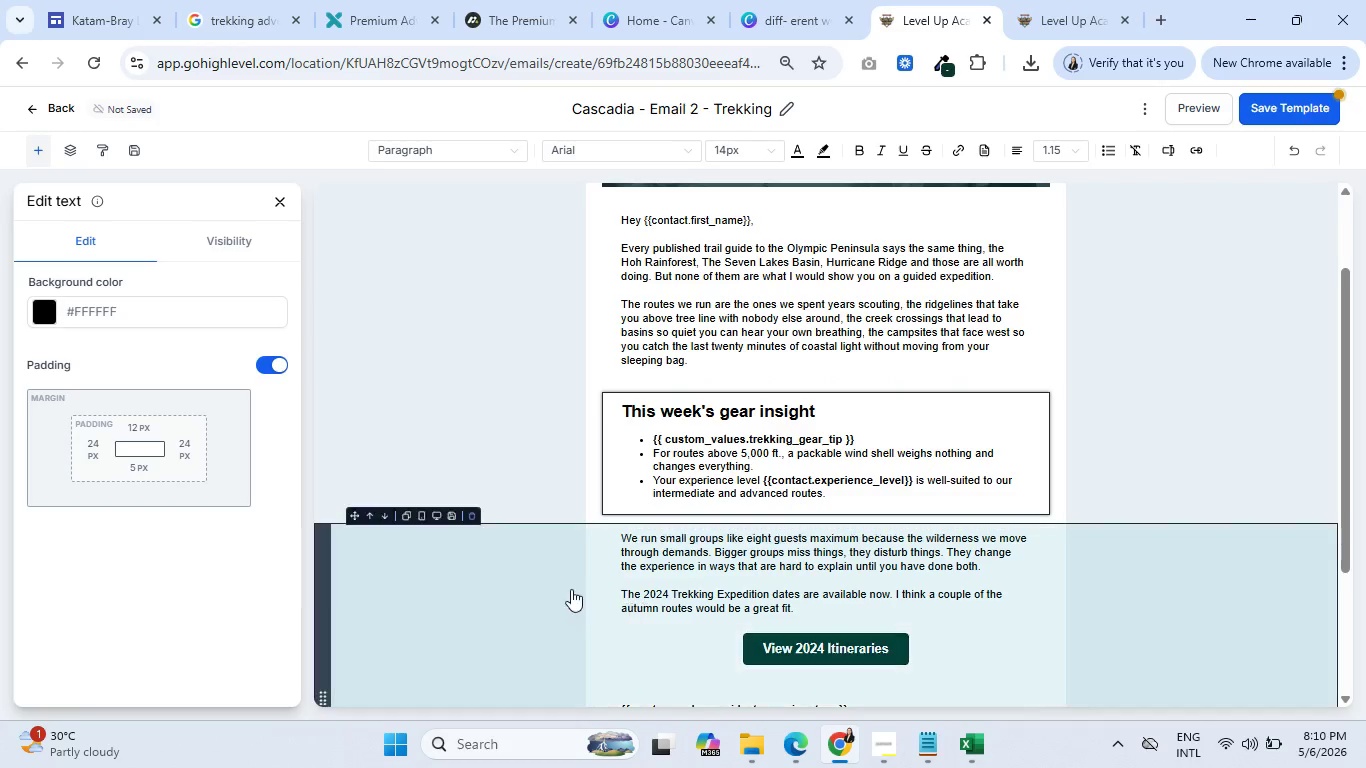 
left_click([500, 577])
 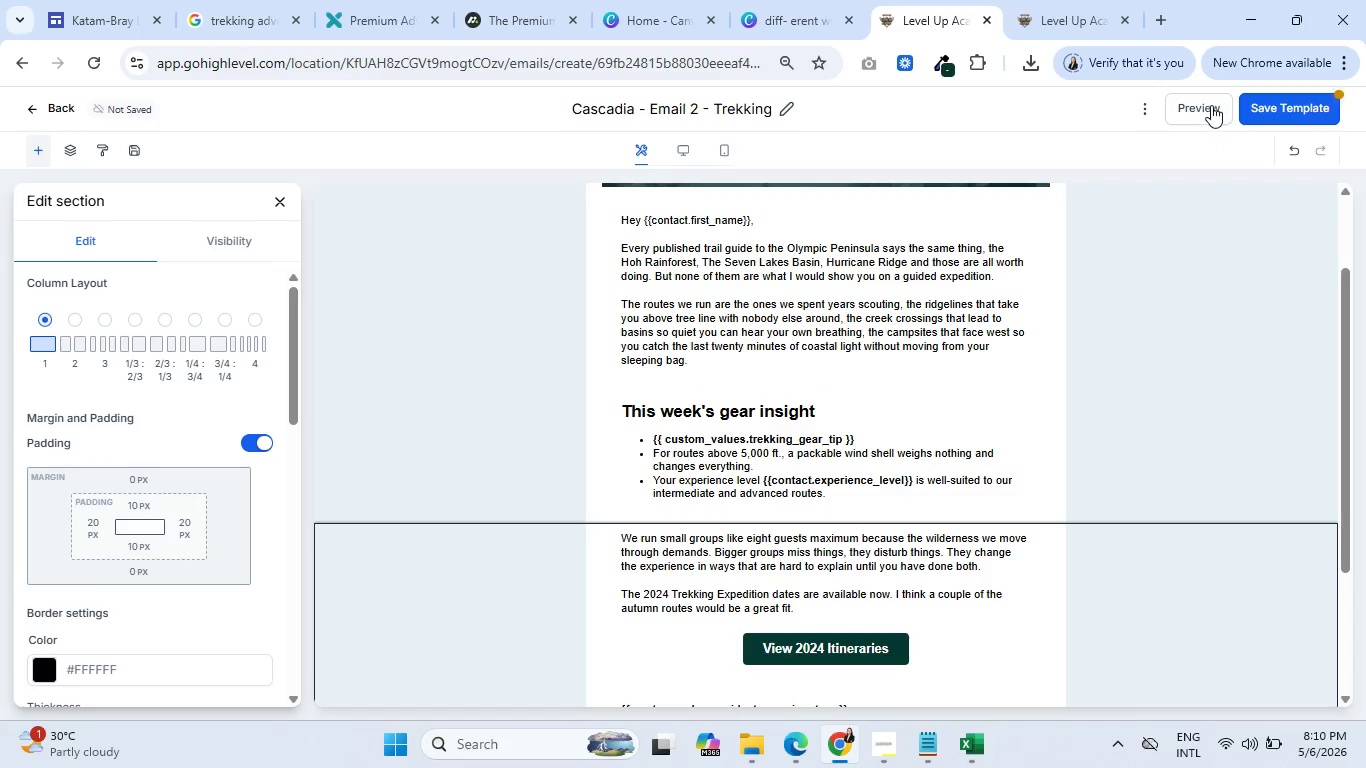 
left_click([1272, 103])
 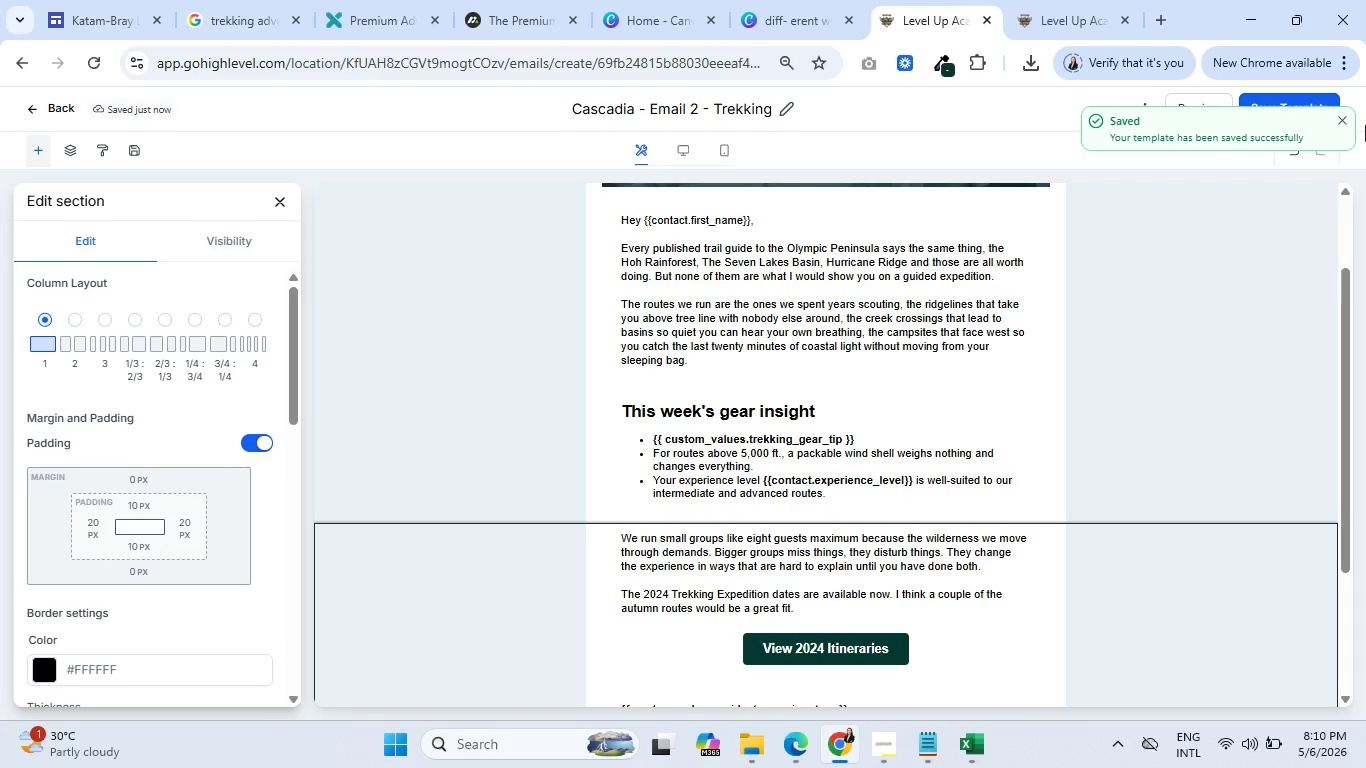 
left_click([1344, 119])
 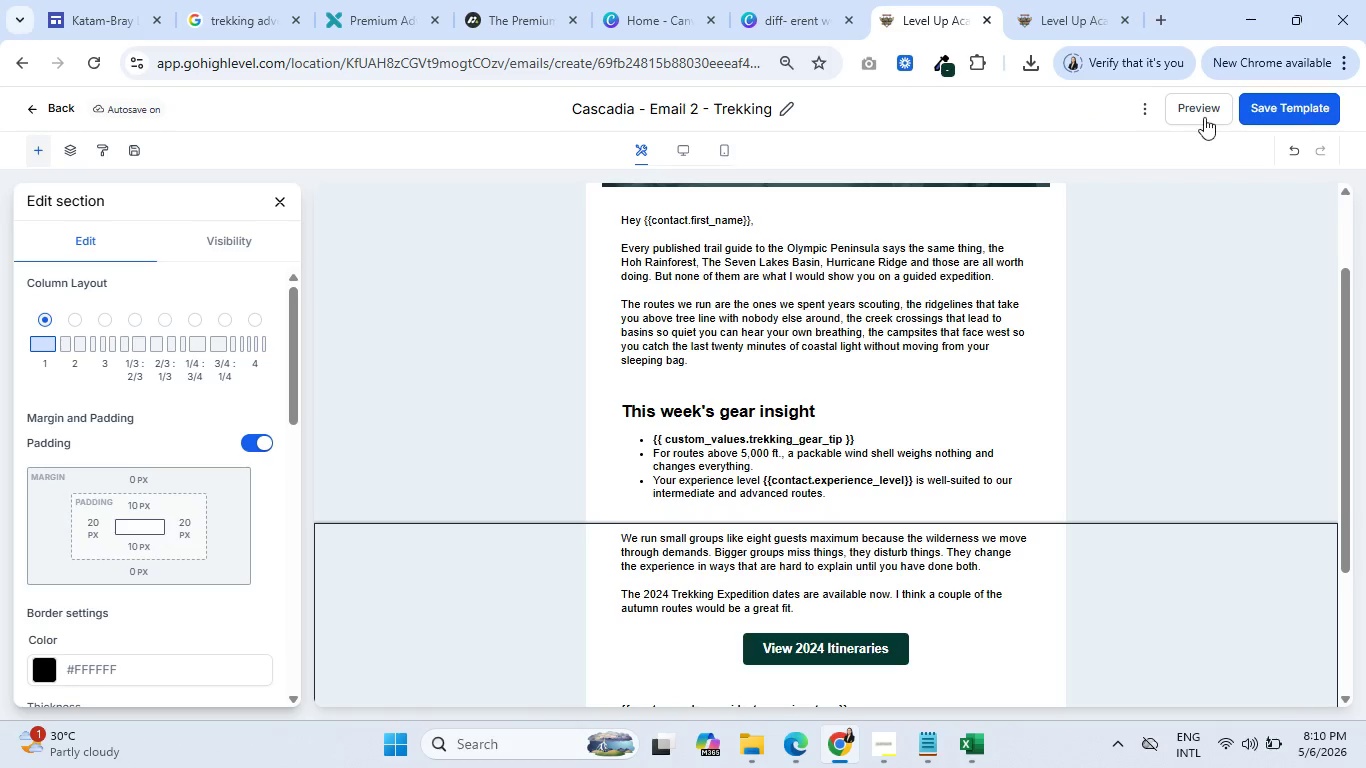 
left_click([1203, 114])
 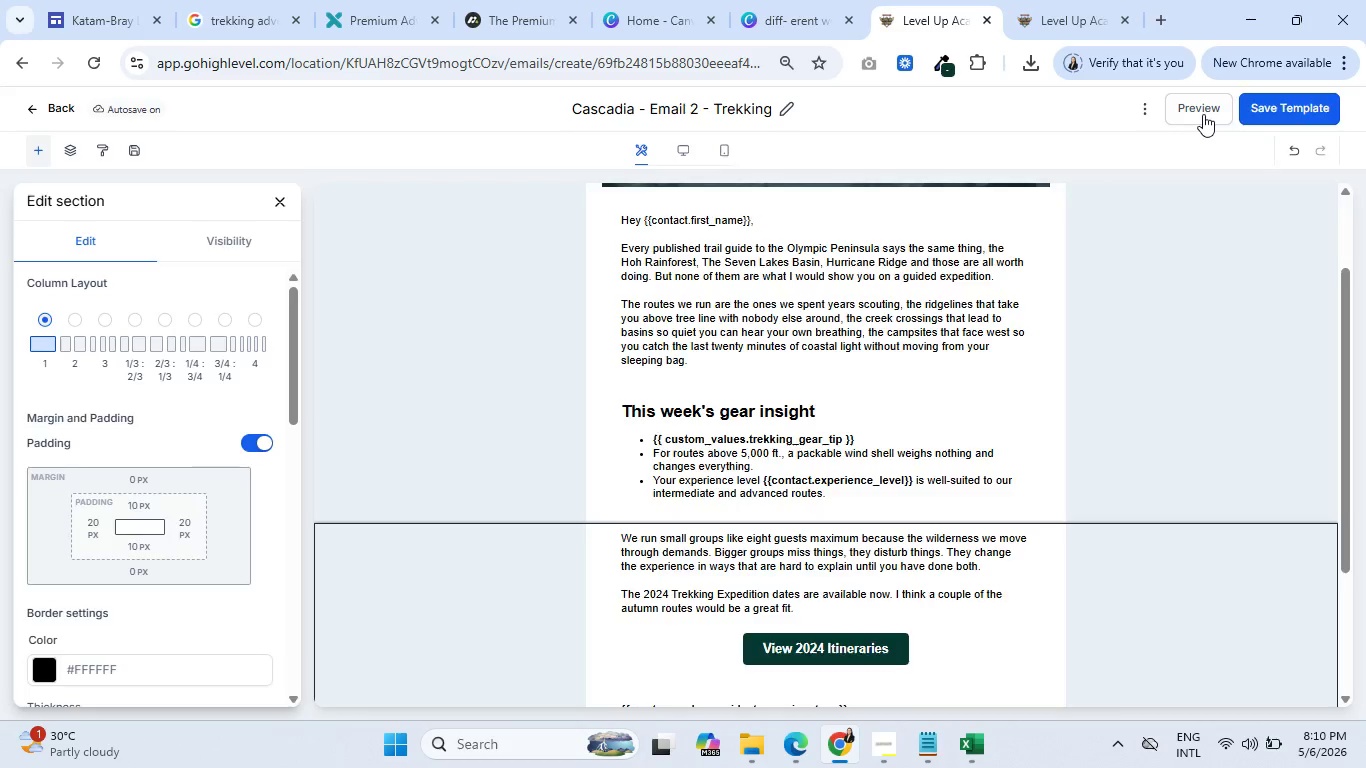 
mouse_move([1188, 146])
 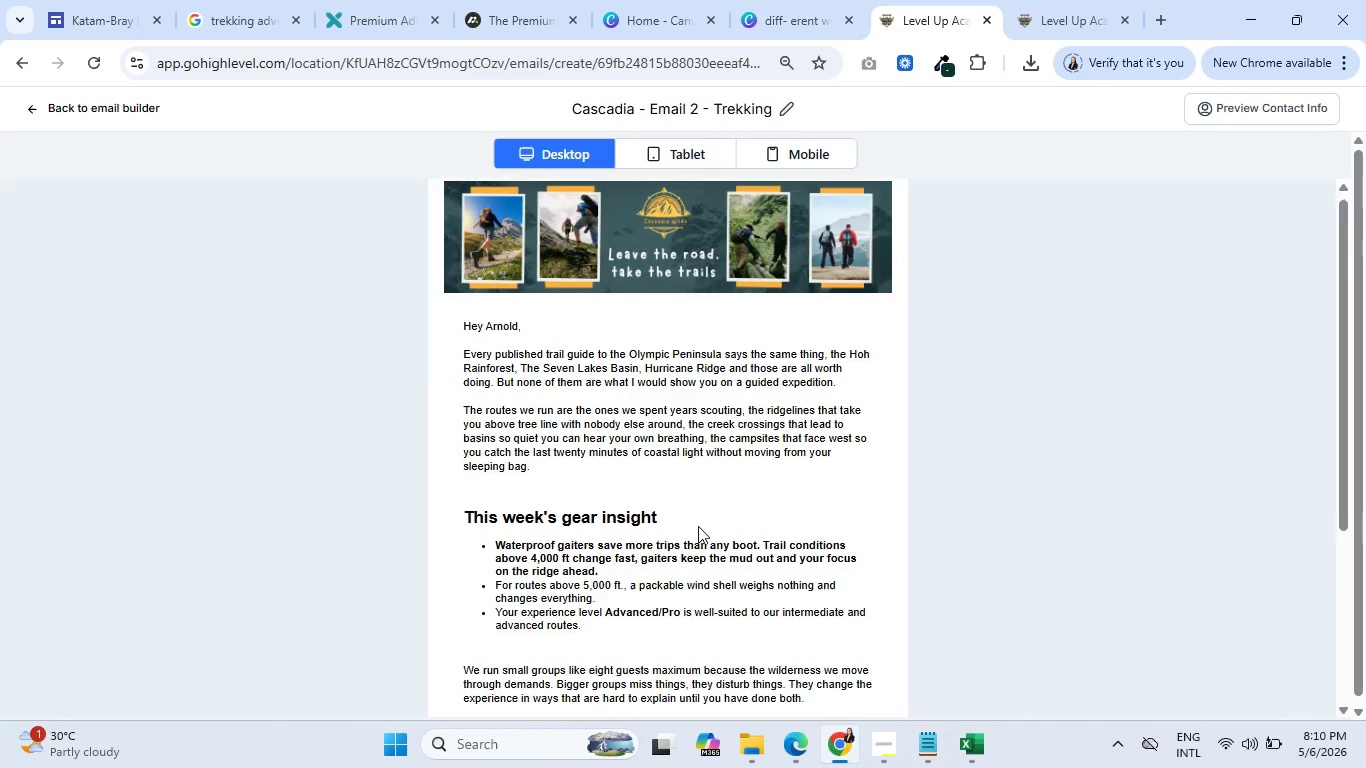 
scroll: coordinate [699, 526], scroll_direction: down, amount: 2.0
 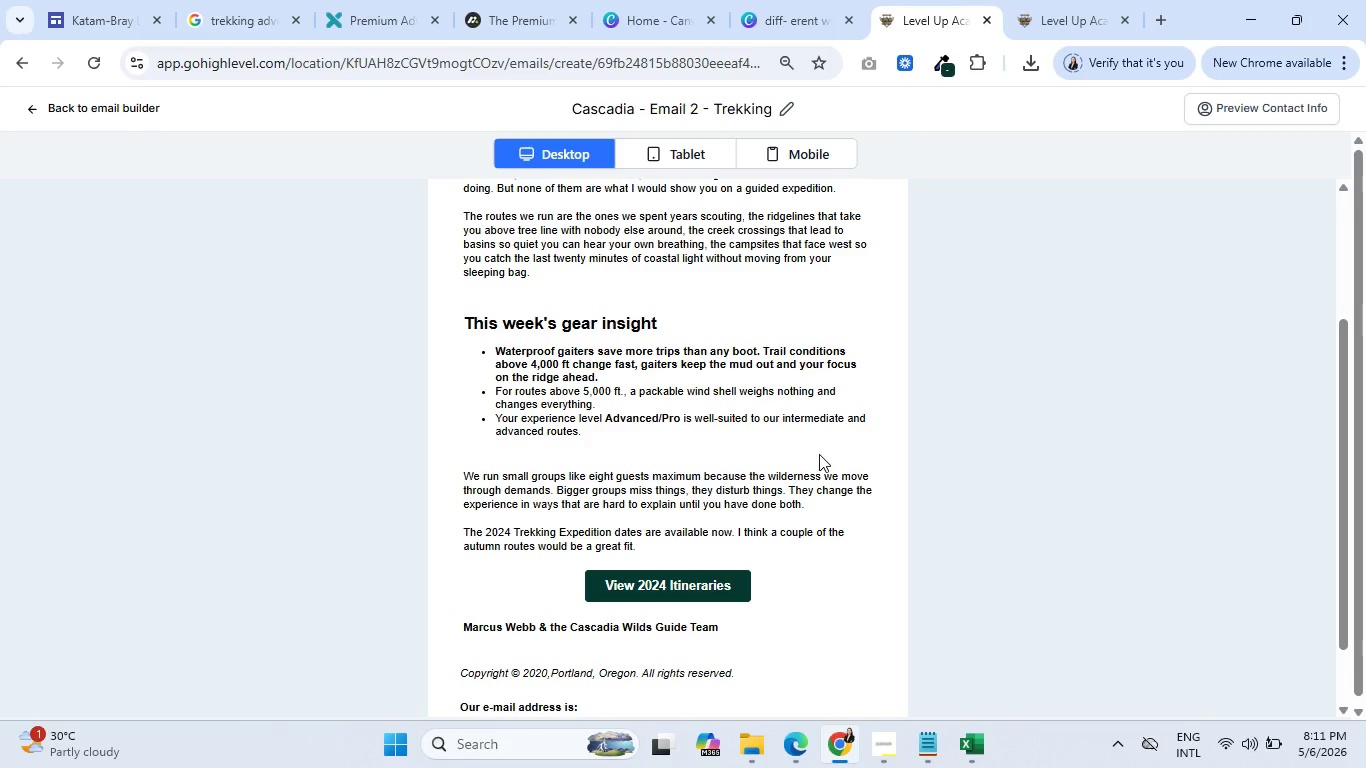 
wait(19.92)
 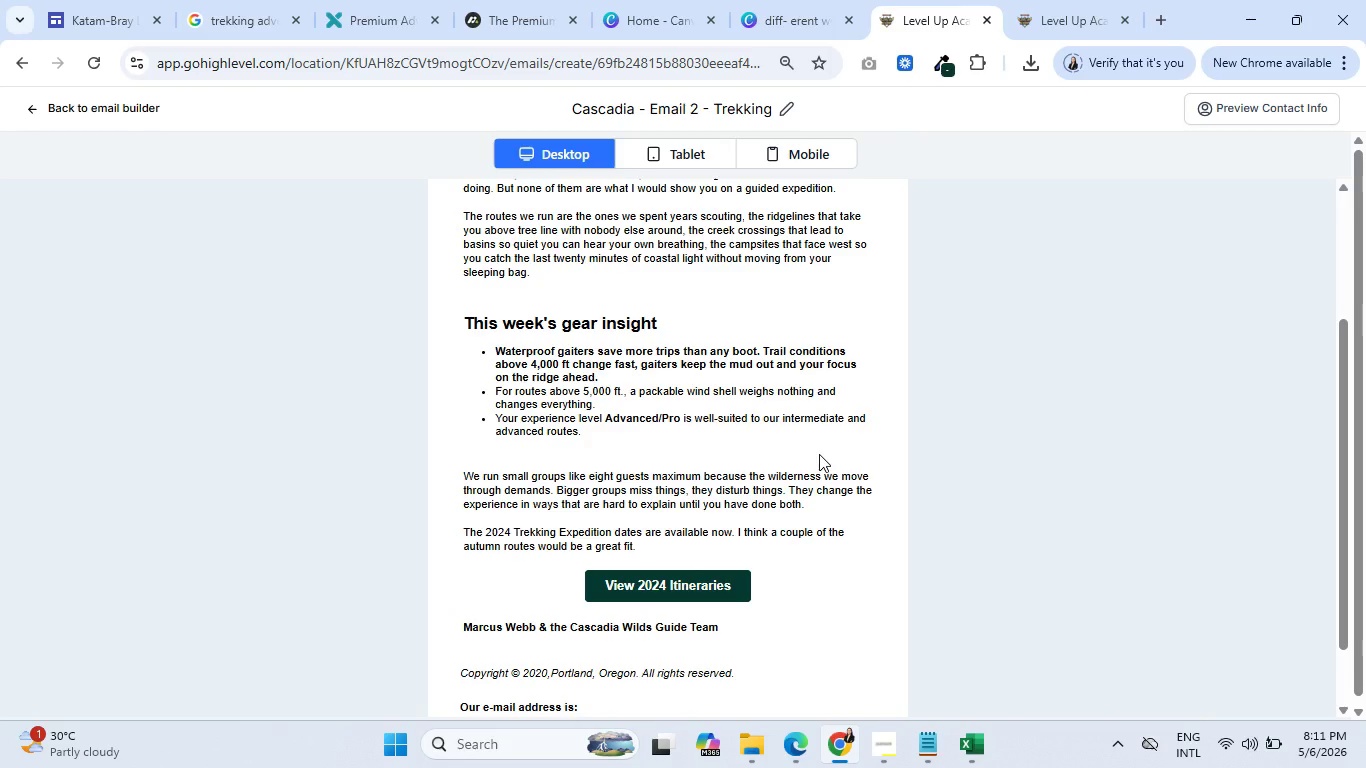 
scroll: coordinate [712, 466], scroll_direction: down, amount: 8.0
 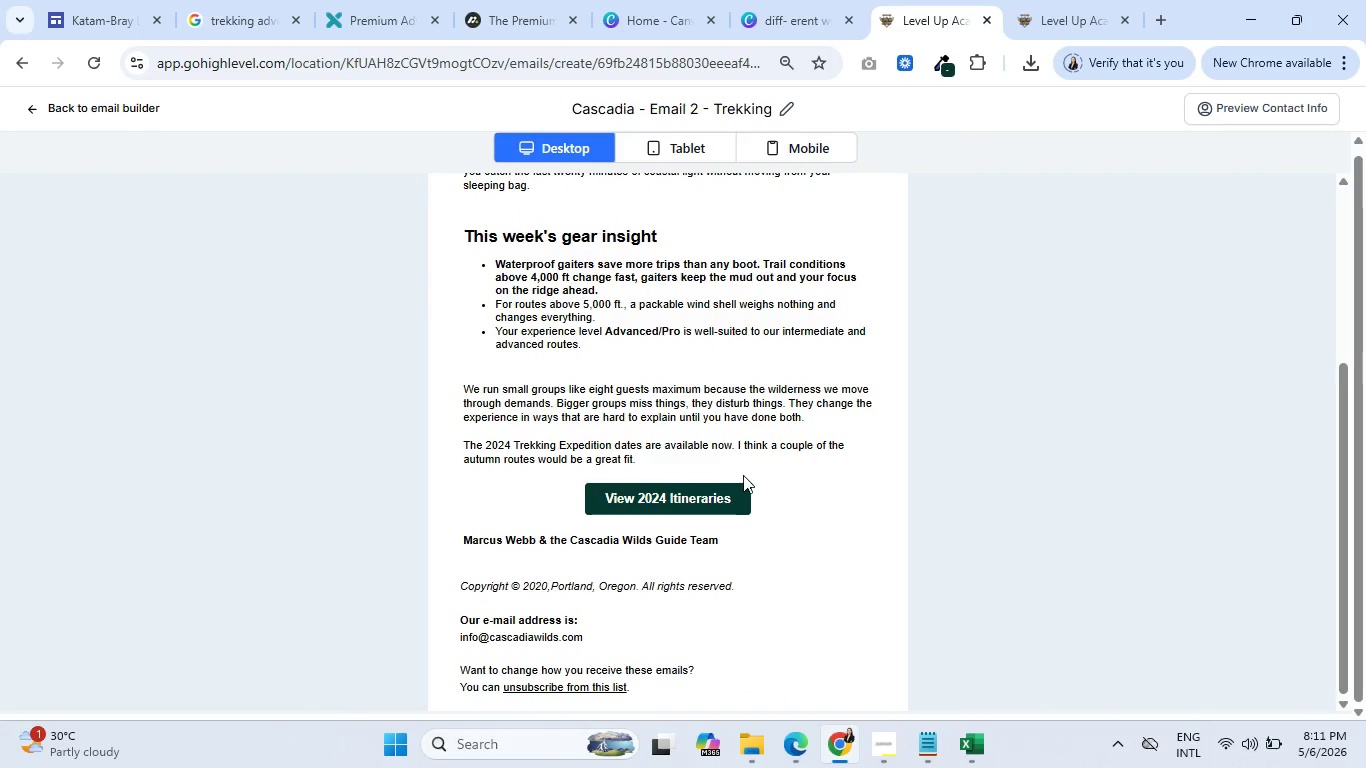 
scroll: coordinate [753, 481], scroll_direction: up, amount: 7.0
 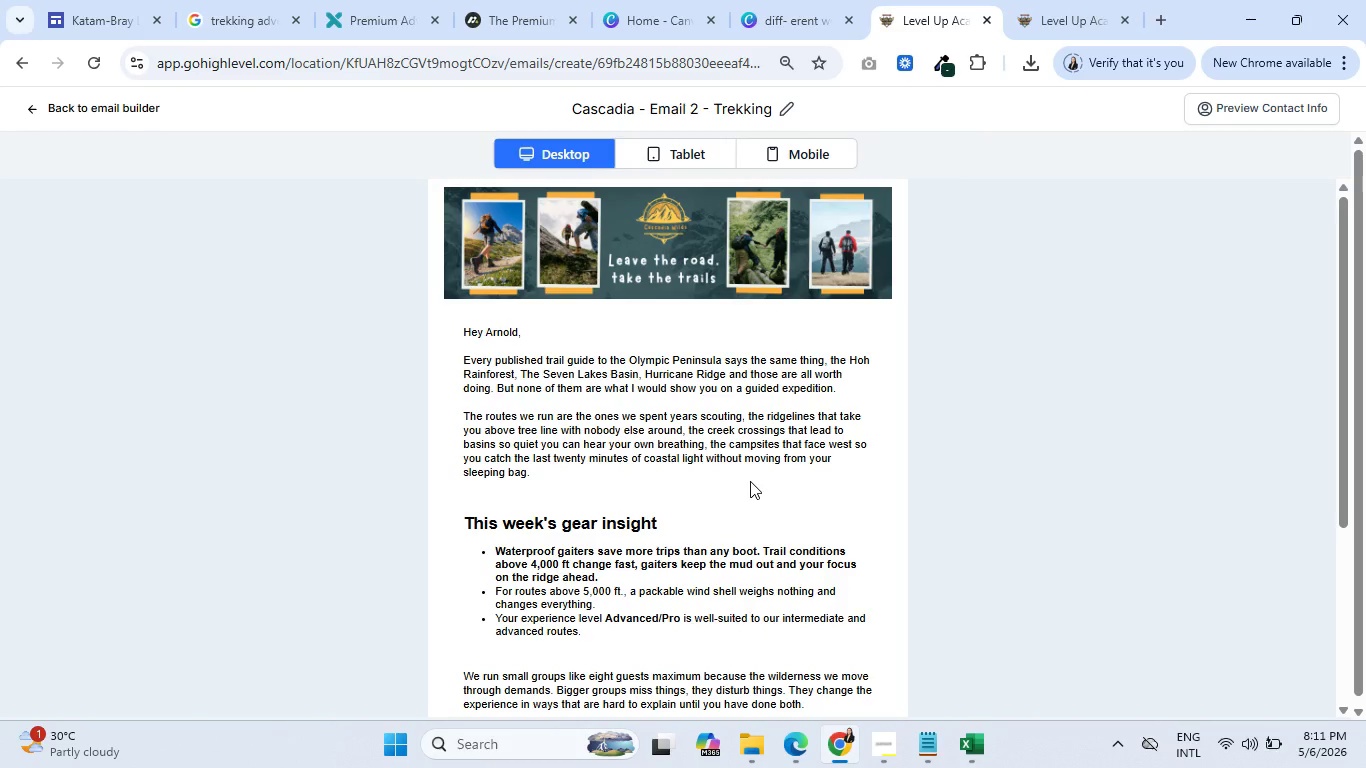 
scroll: coordinate [740, 486], scroll_direction: down, amount: 3.0
 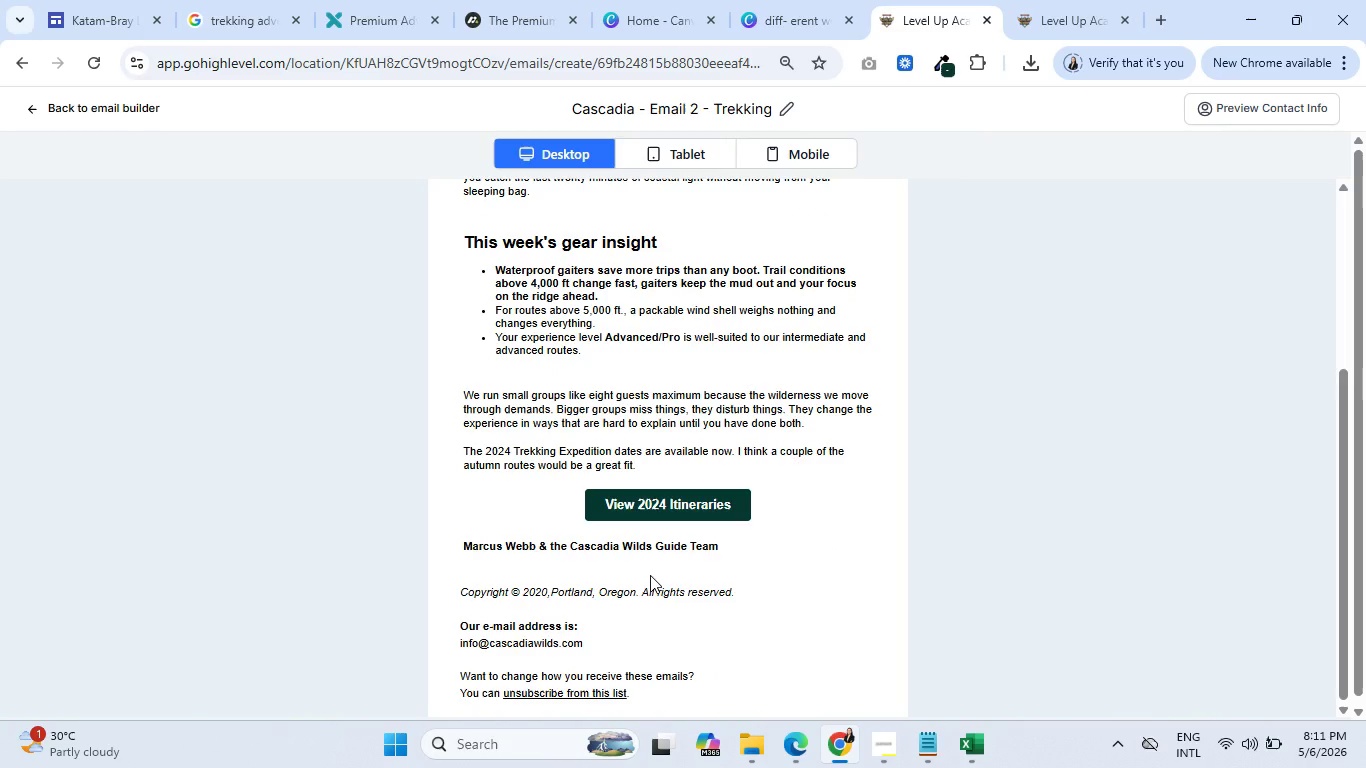 
wait(14.6)
 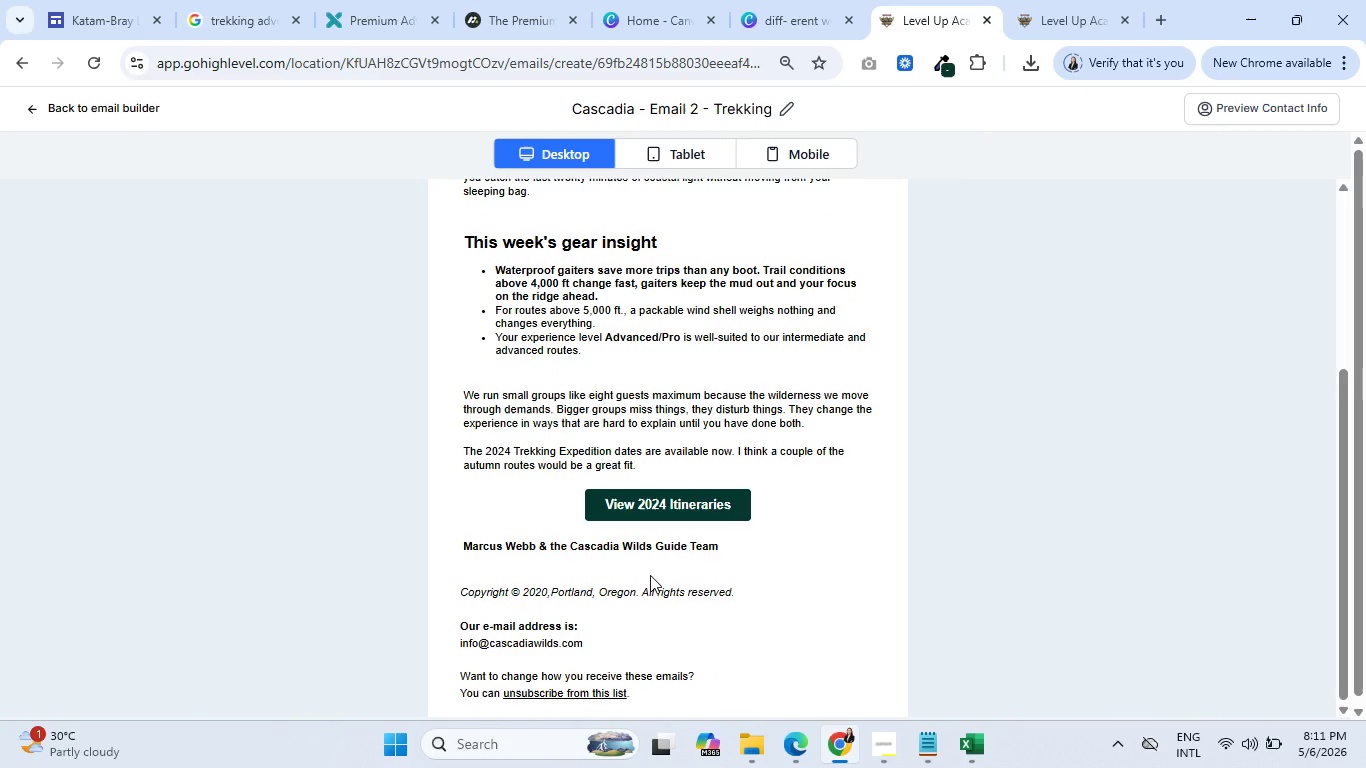 
scroll: coordinate [650, 575], scroll_direction: up, amount: 2.0
 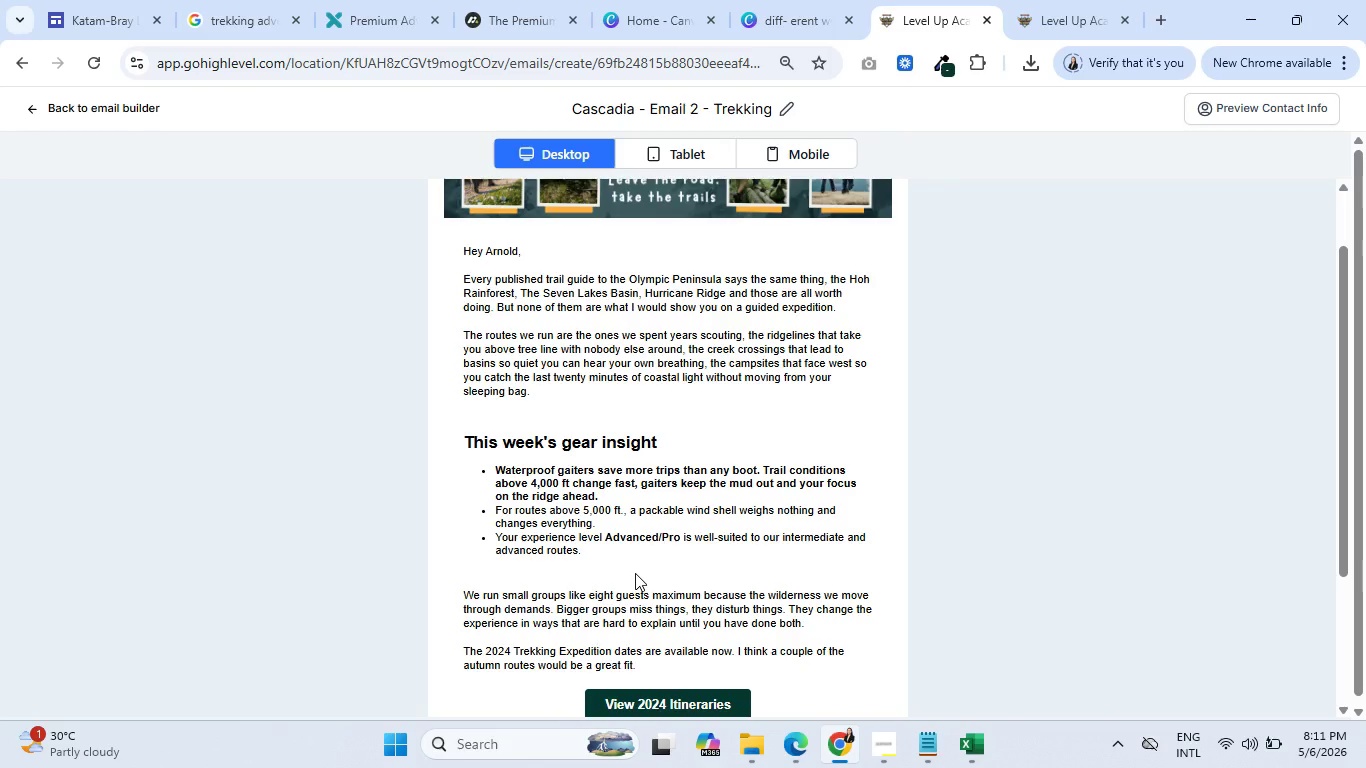 
scroll: coordinate [633, 570], scroll_direction: down, amount: 4.0
 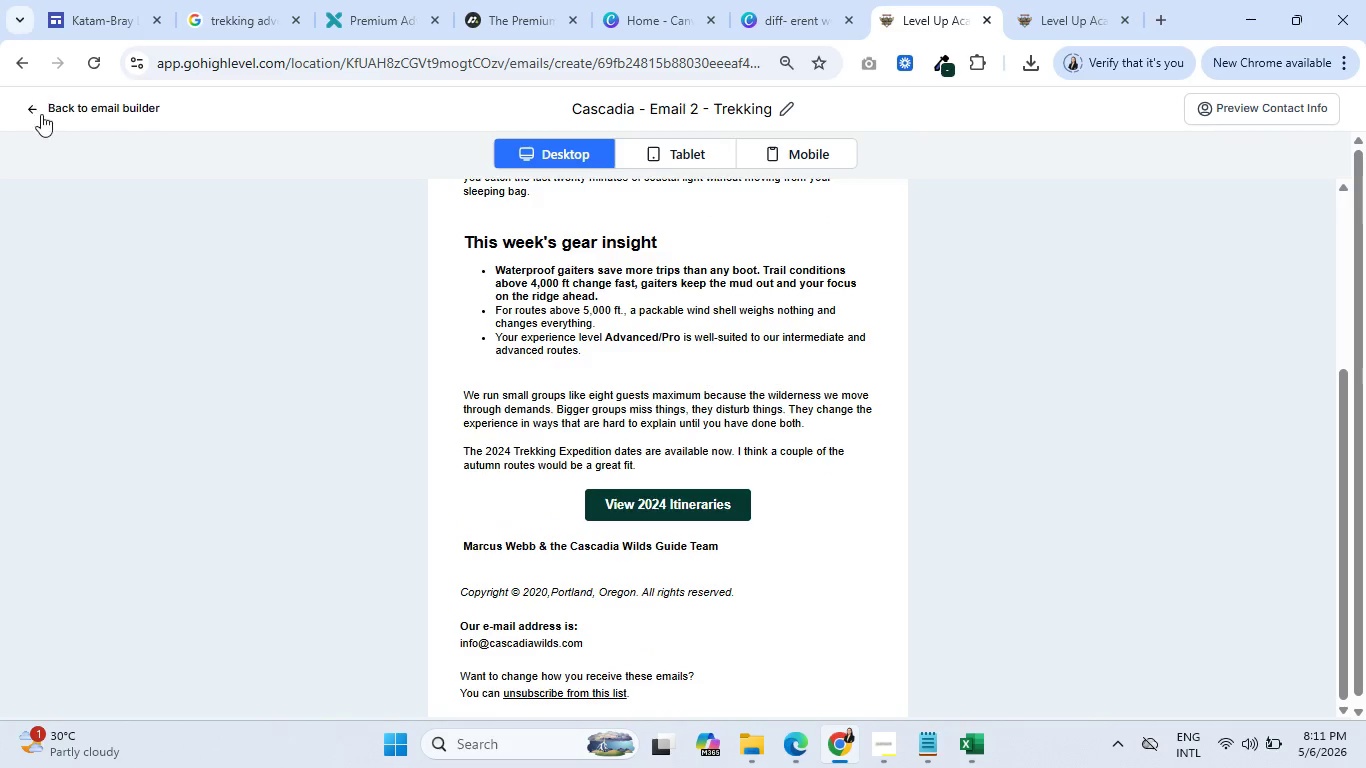 
left_click([31, 113])
 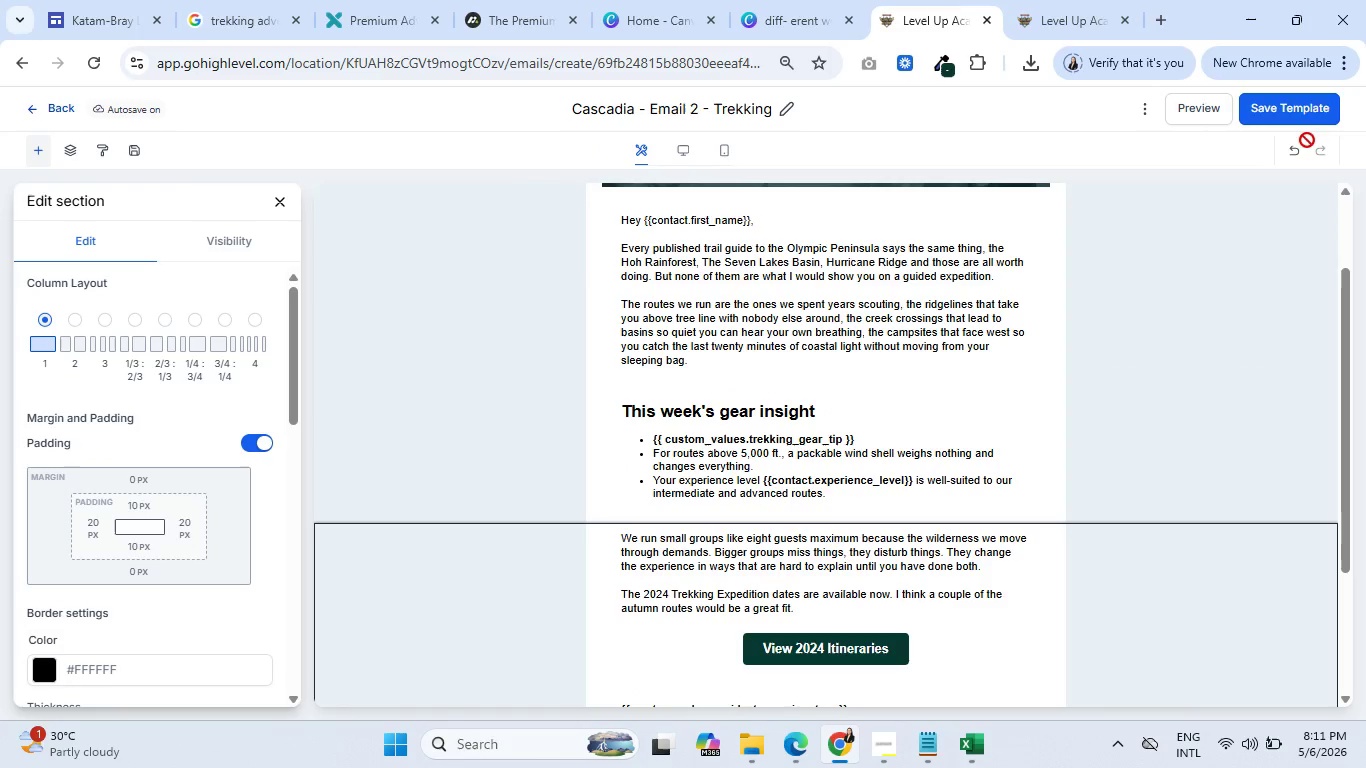 
left_click([1275, 116])
 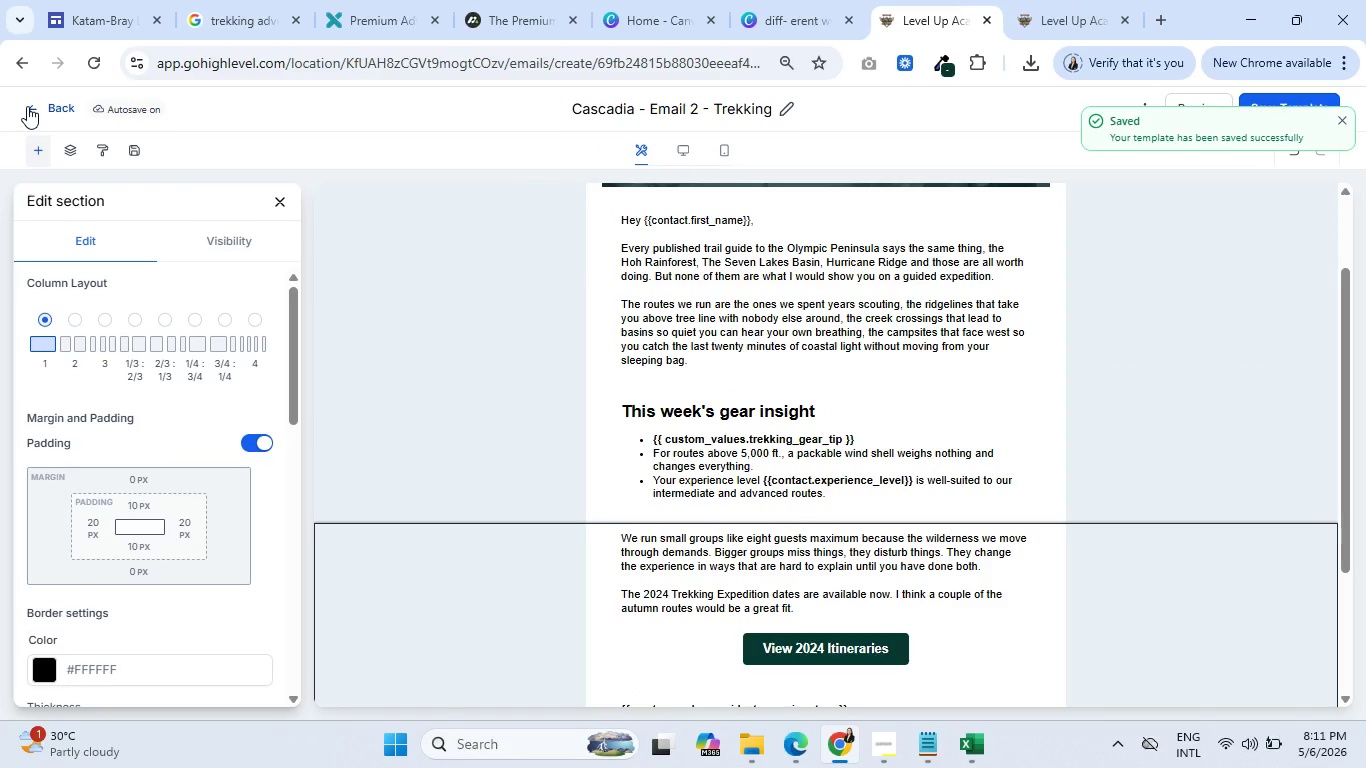 
scroll: coordinate [629, 329], scroll_direction: up, amount: 3.0
 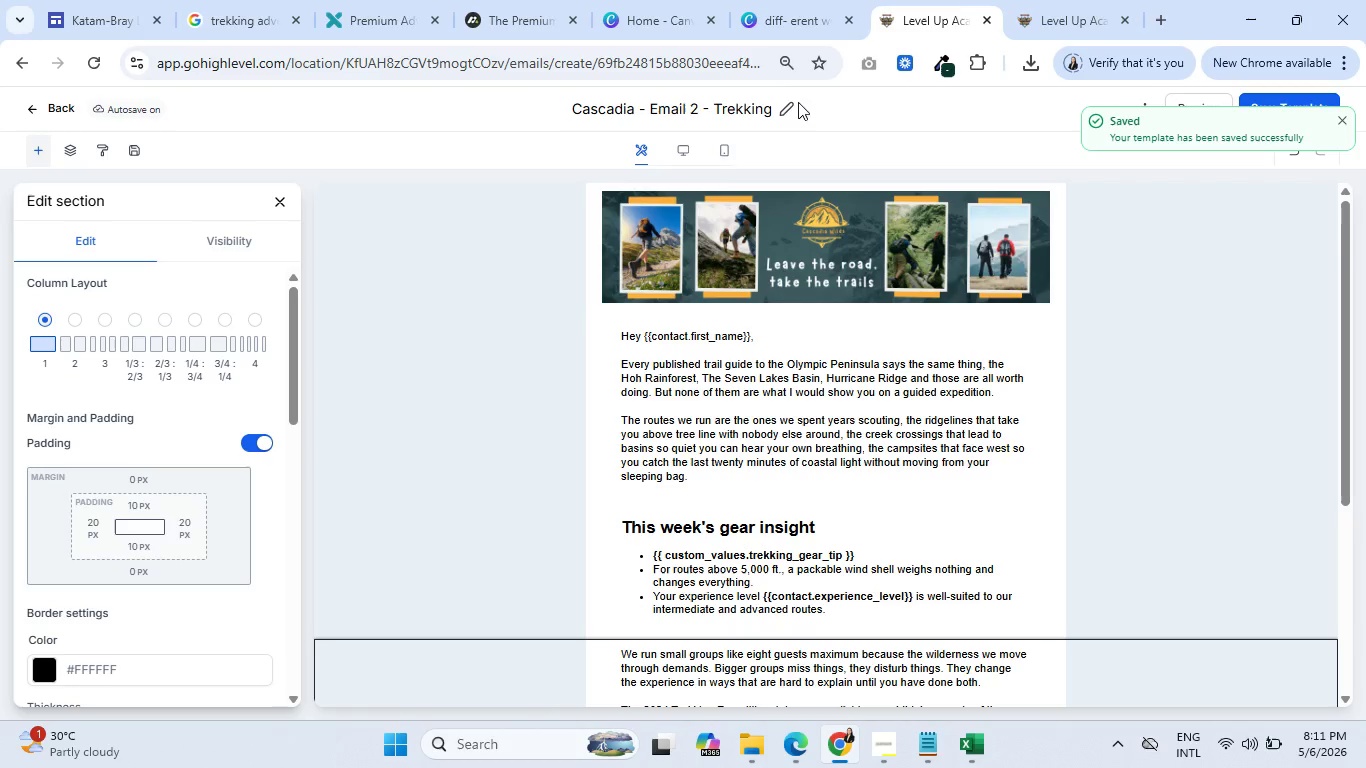 
left_click([794, 0])
 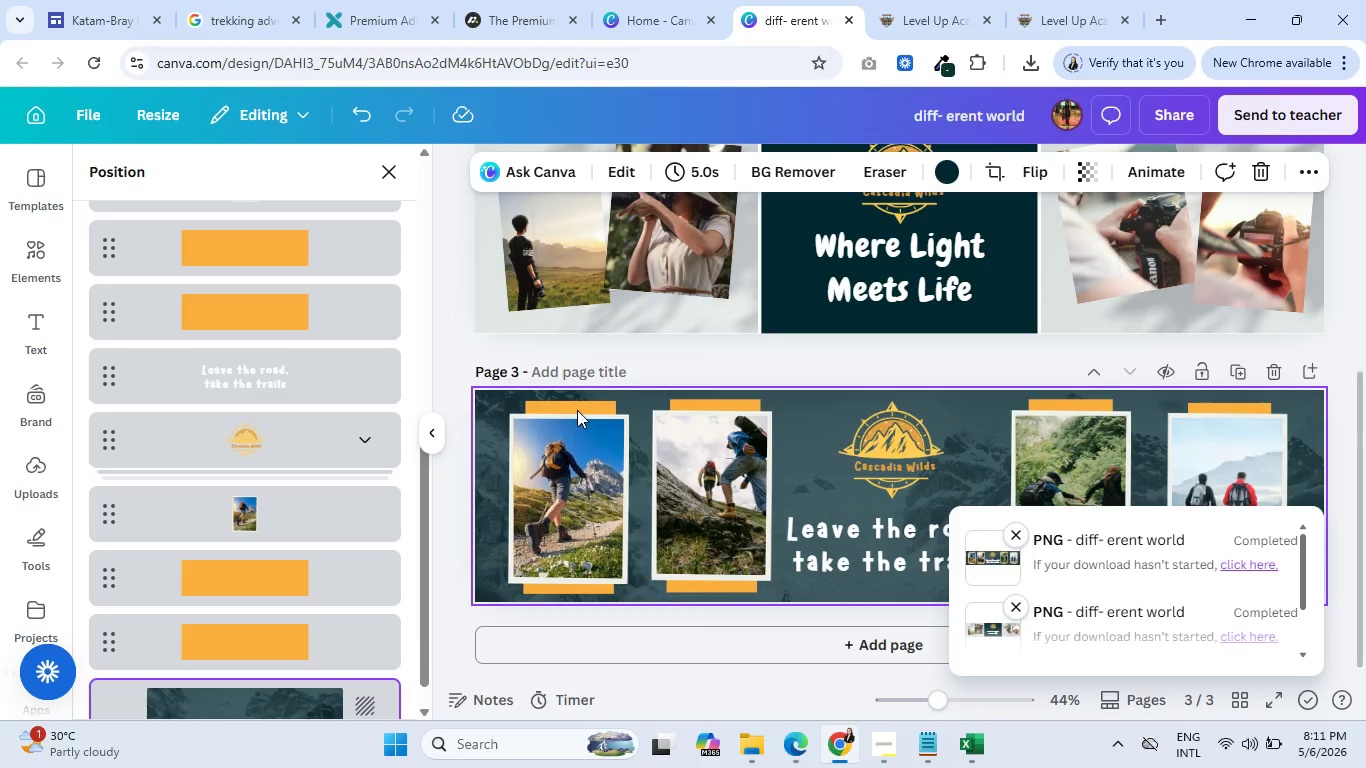 
left_click([841, 640])
 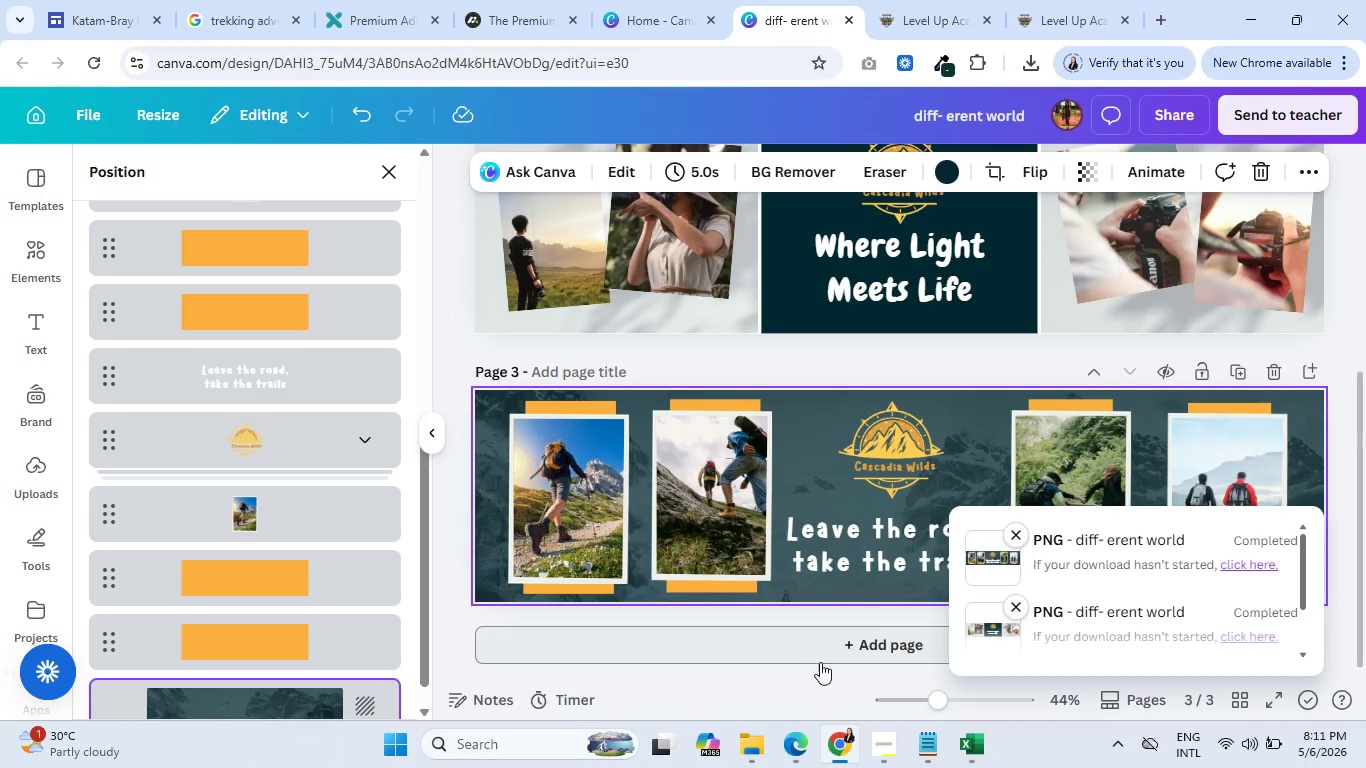 
scroll: coordinate [715, 524], scroll_direction: down, amount: 5.0
 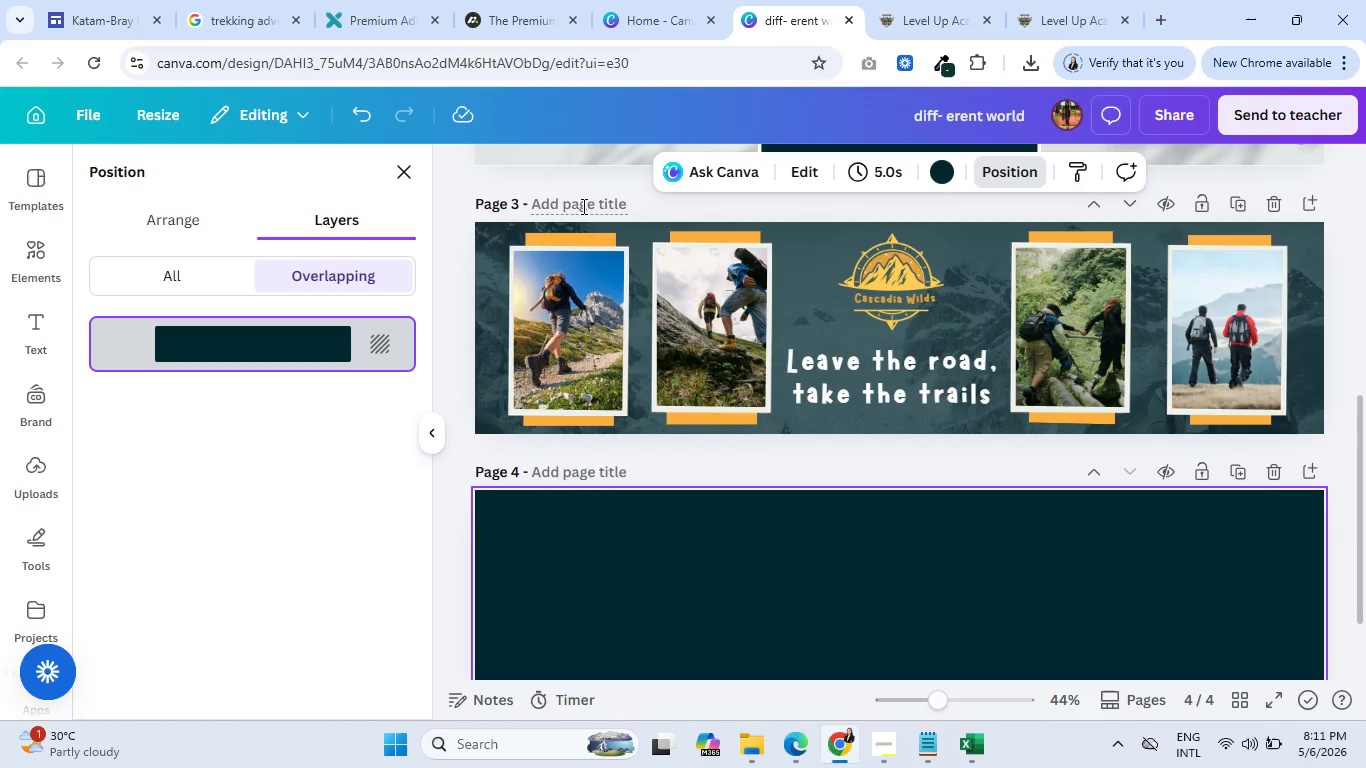 
wait(6.22)
 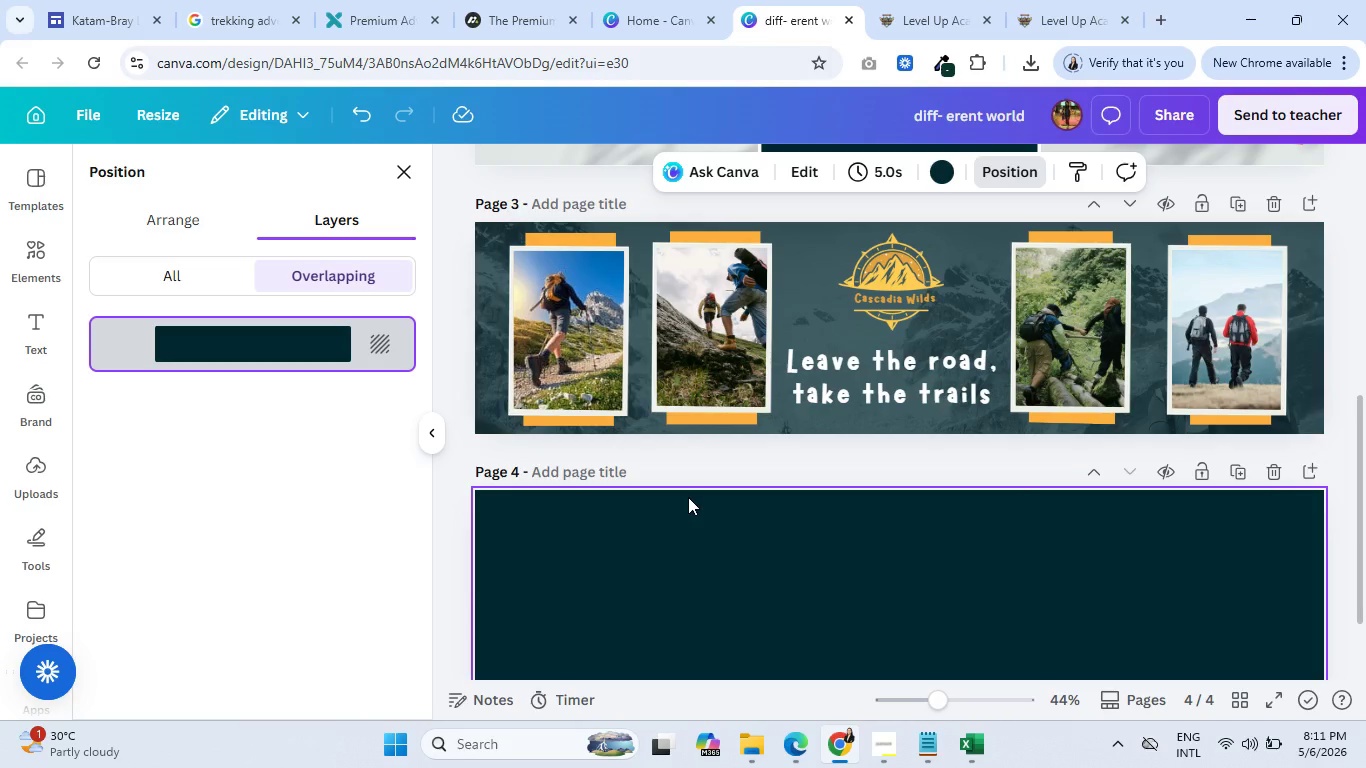 
left_click([400, 178])
 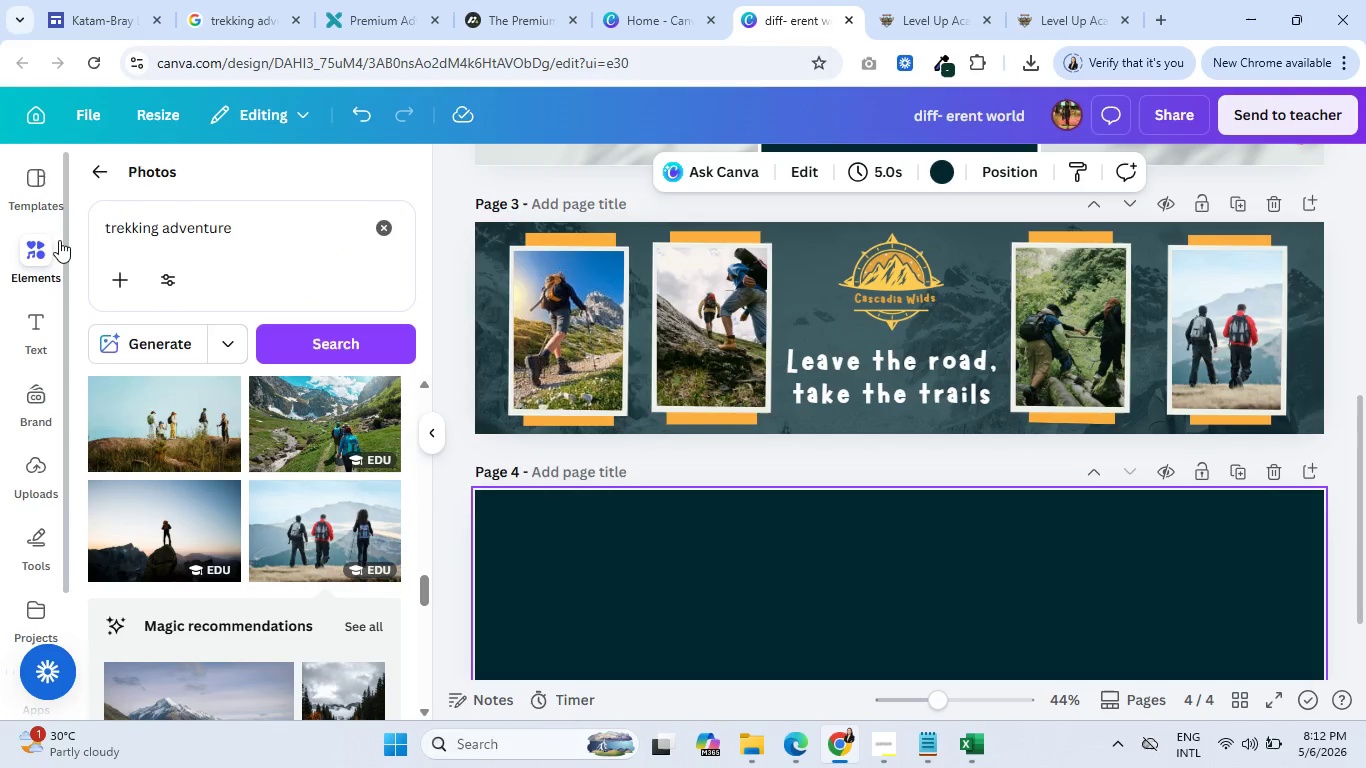 
left_click([35, 197])
 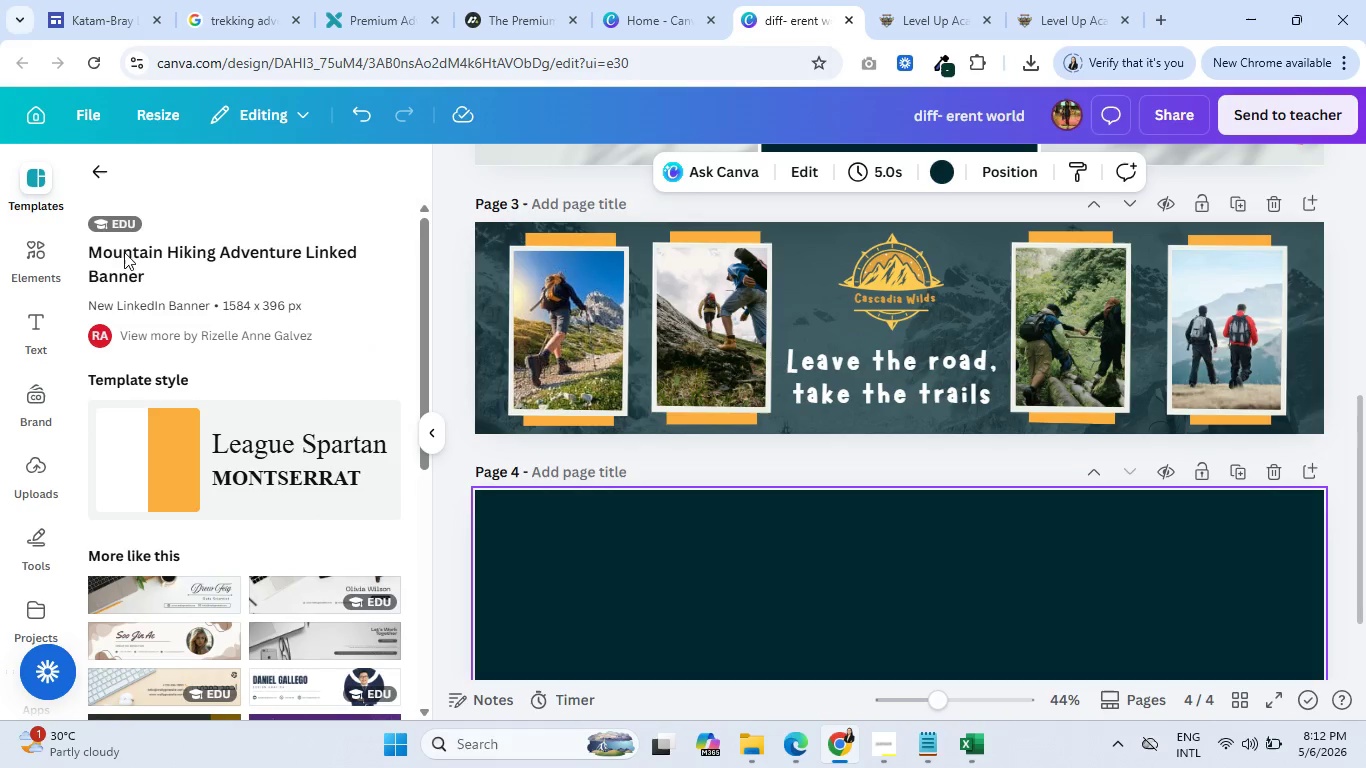 
left_click([94, 157])
 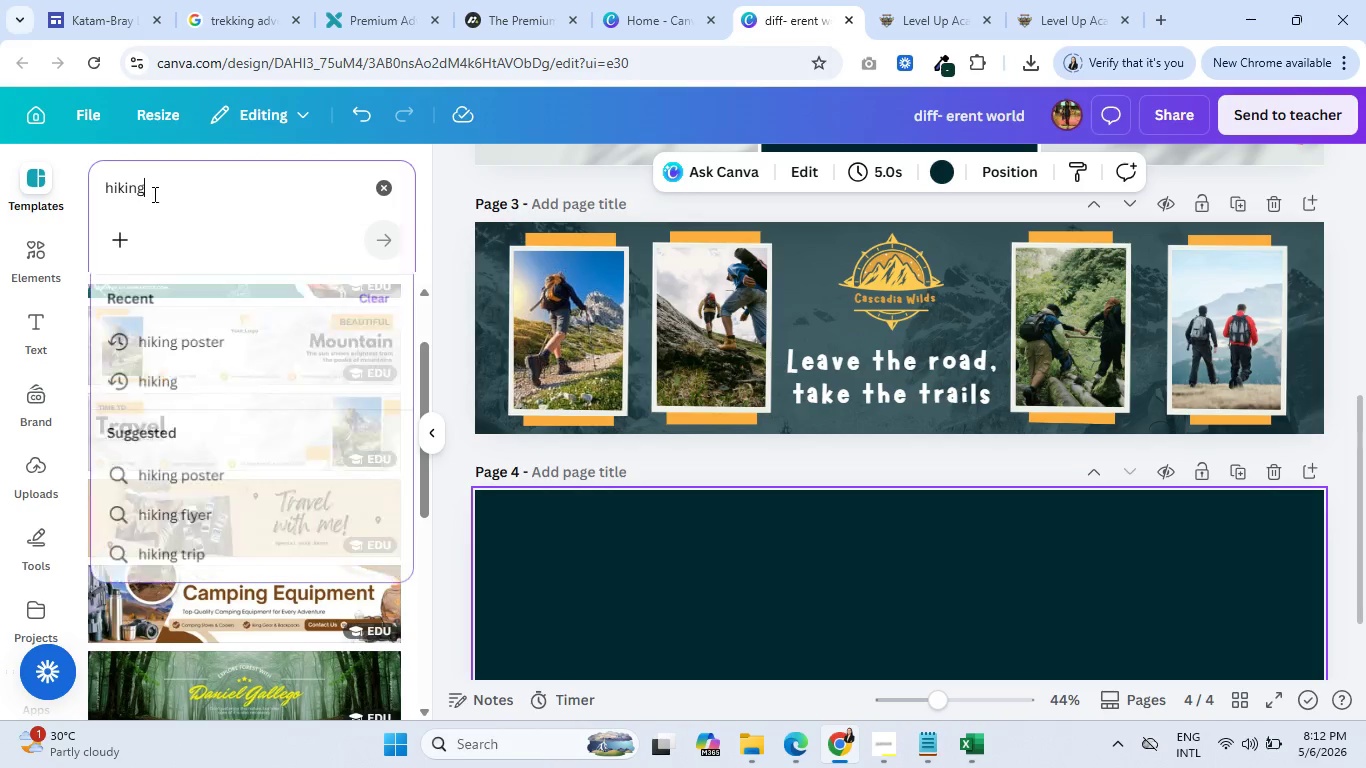 
double_click([127, 183])
 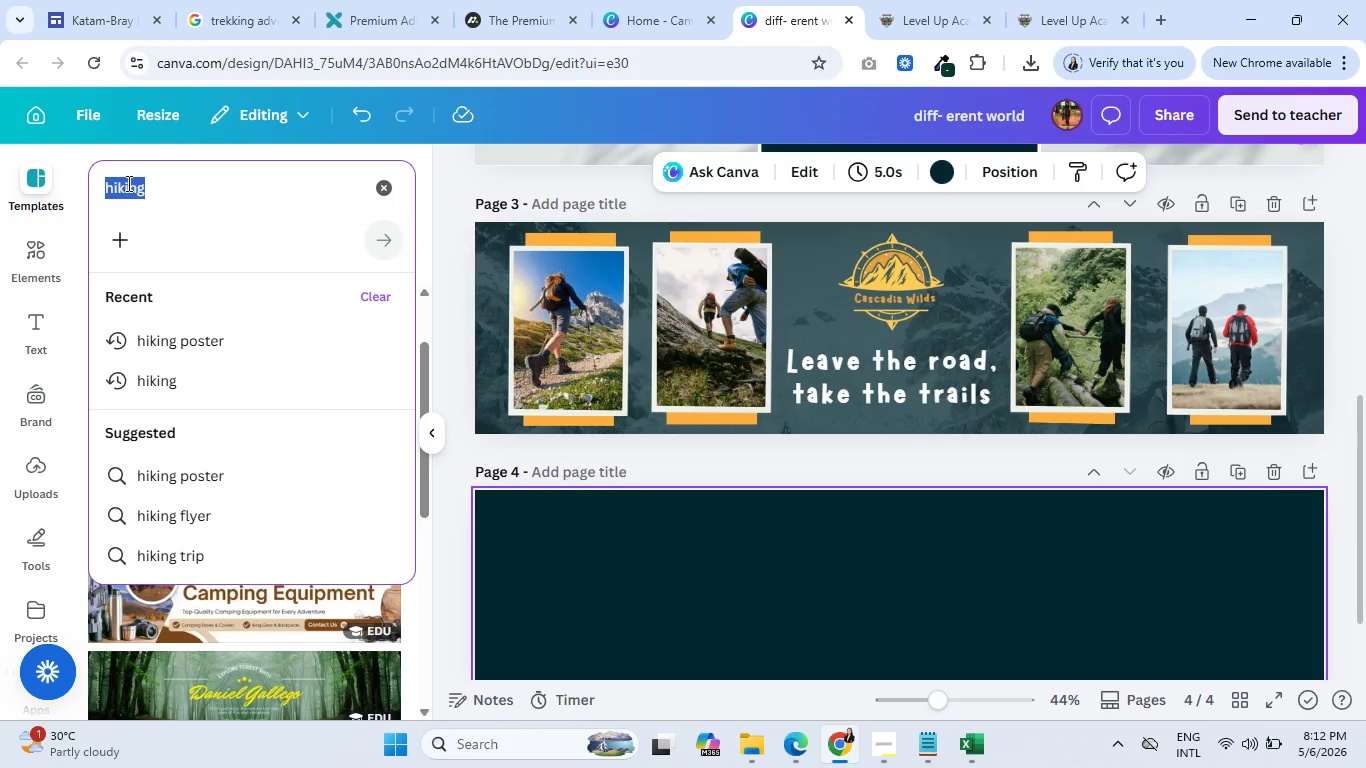 
triple_click([127, 183])
 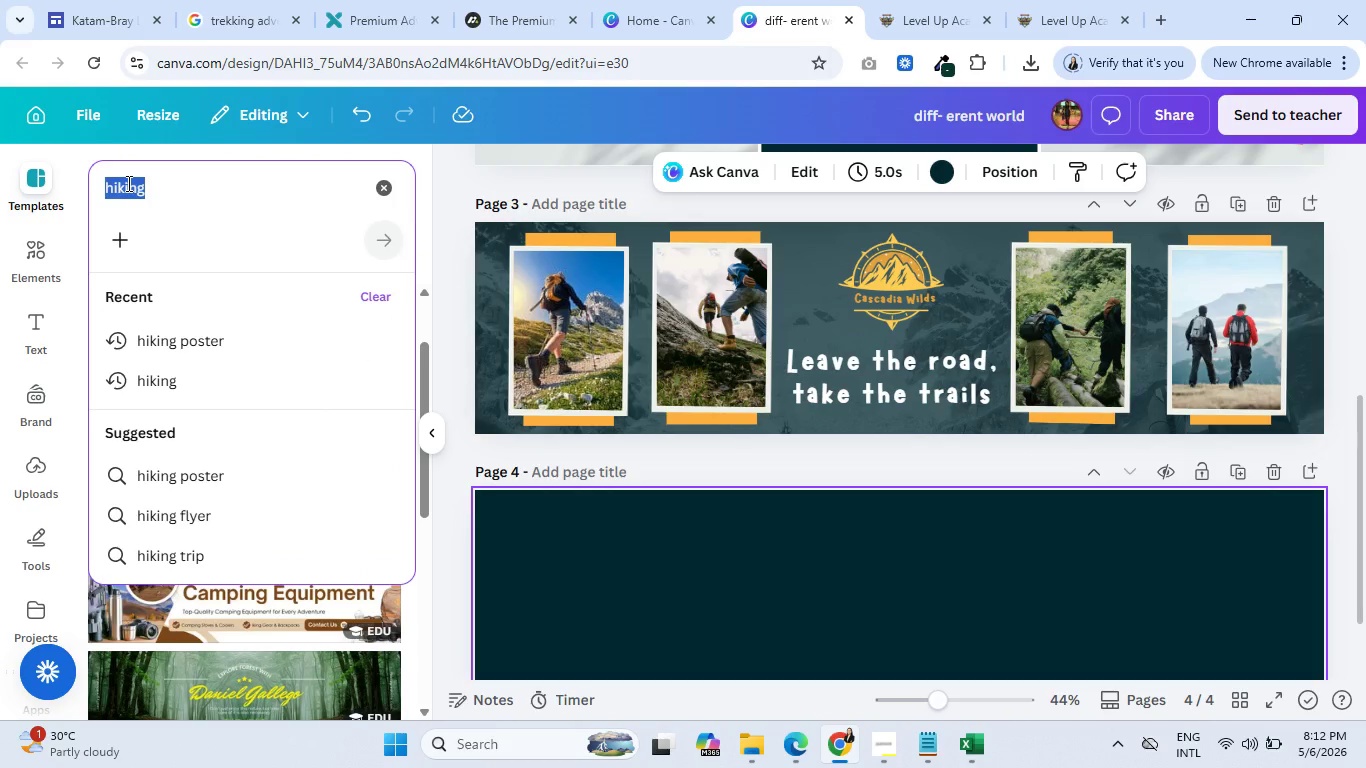 
type(kayaking)
 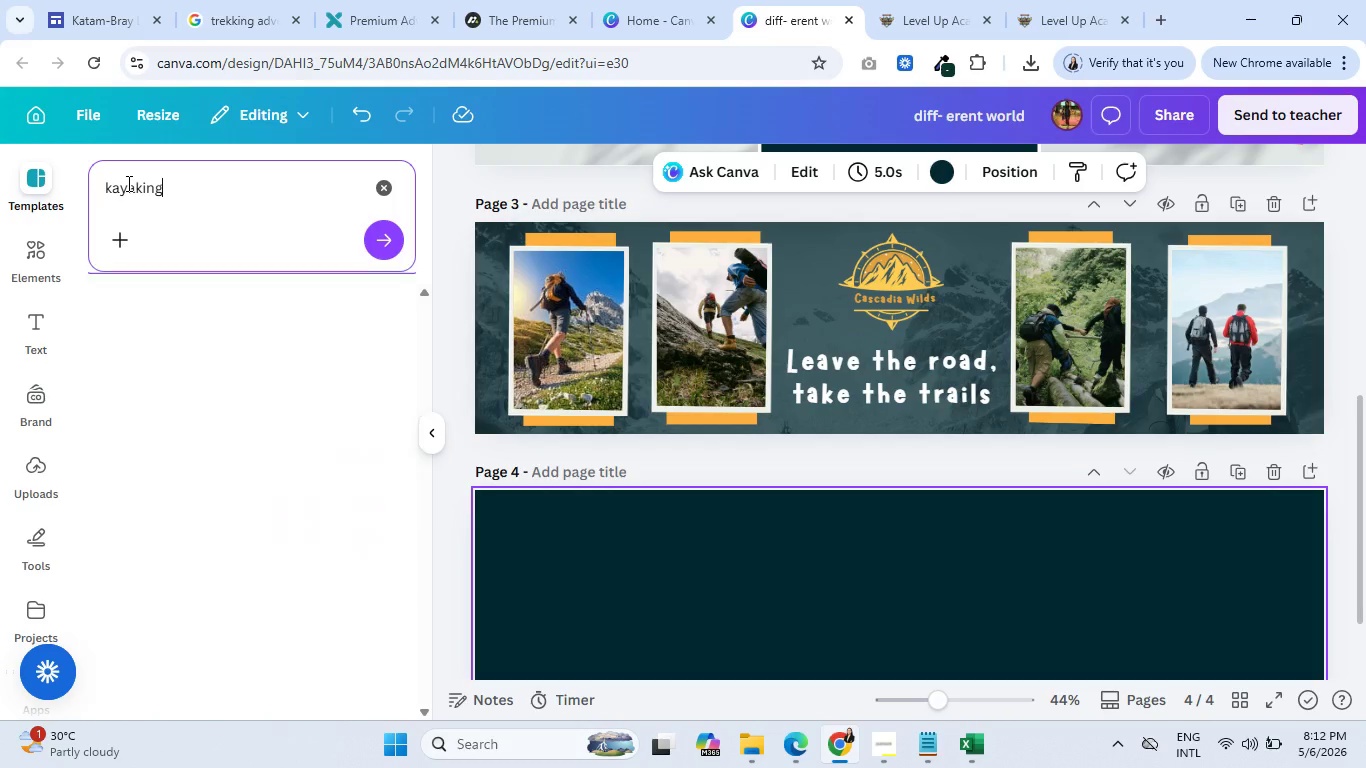 
key(Enter)
 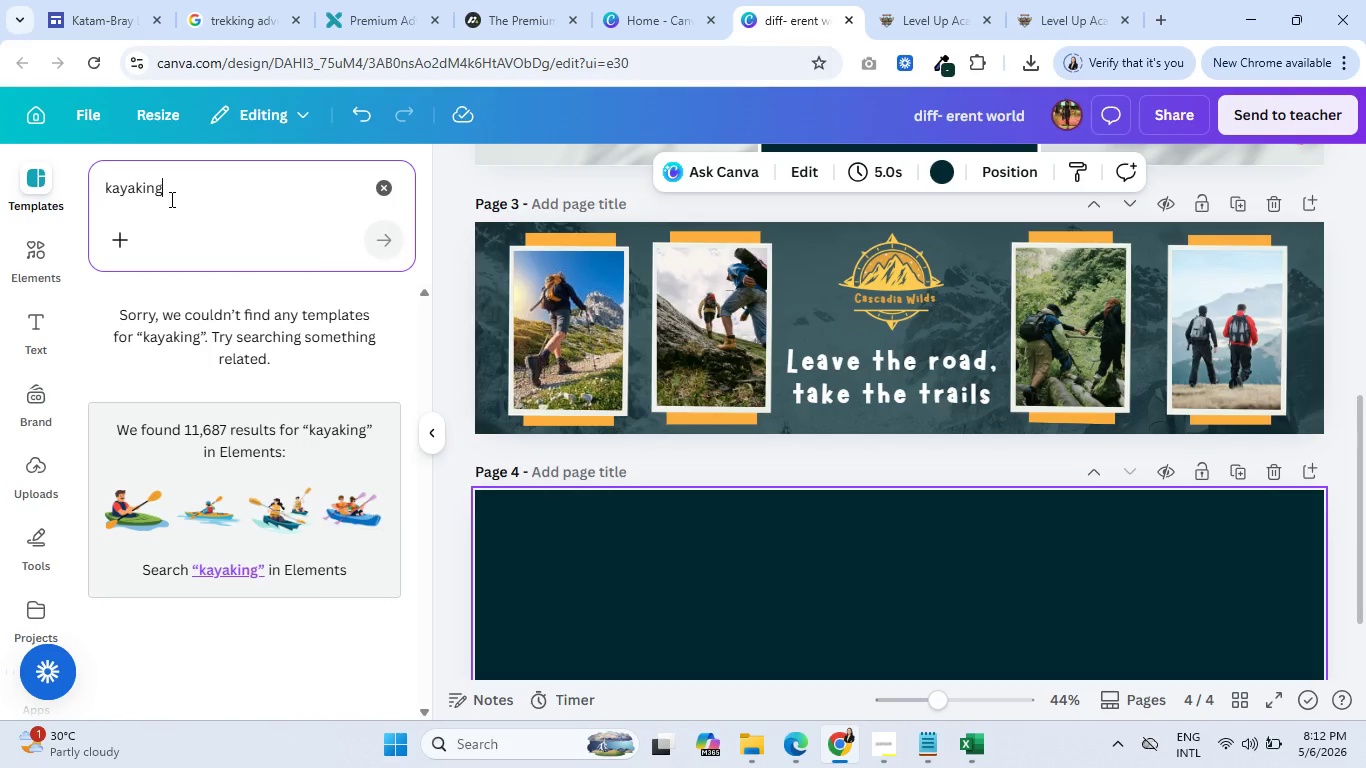 
wait(5.52)
 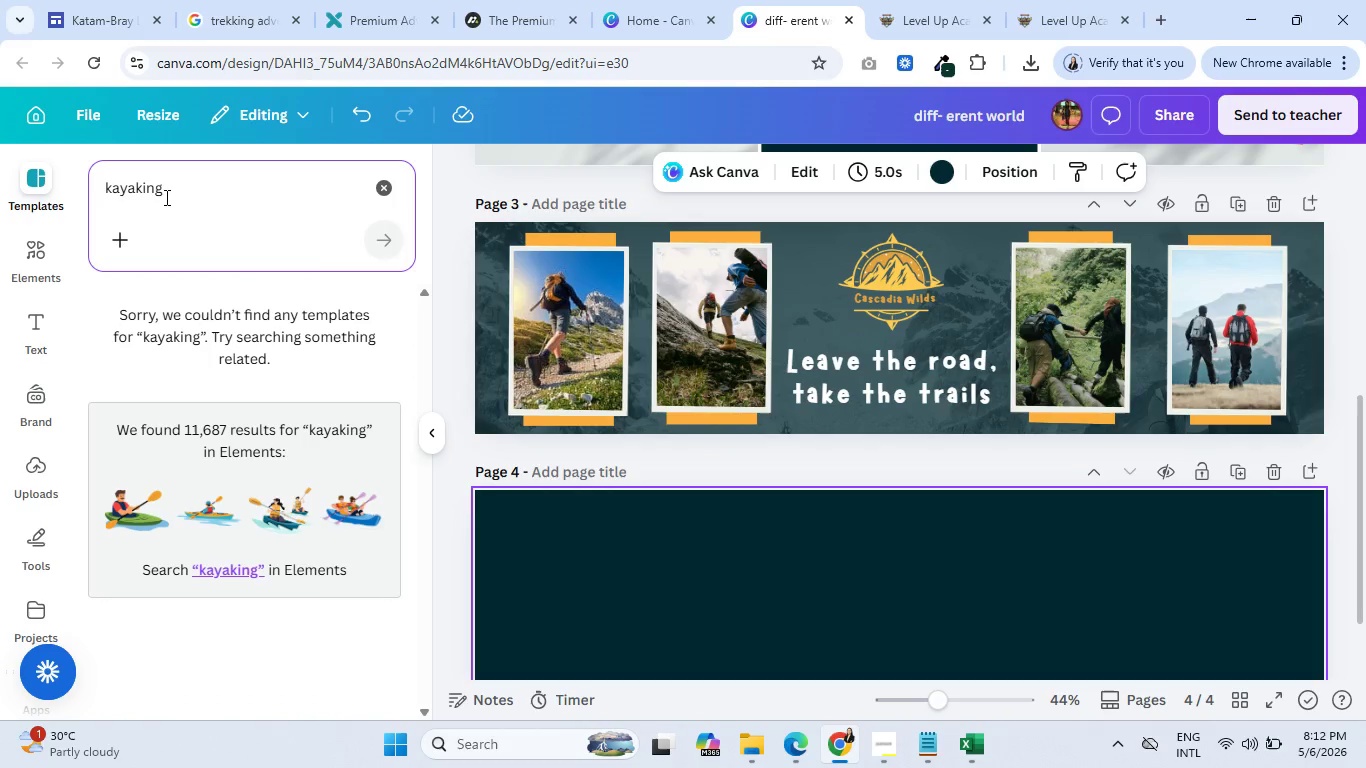 
key(Backspace)
type(adventure)
 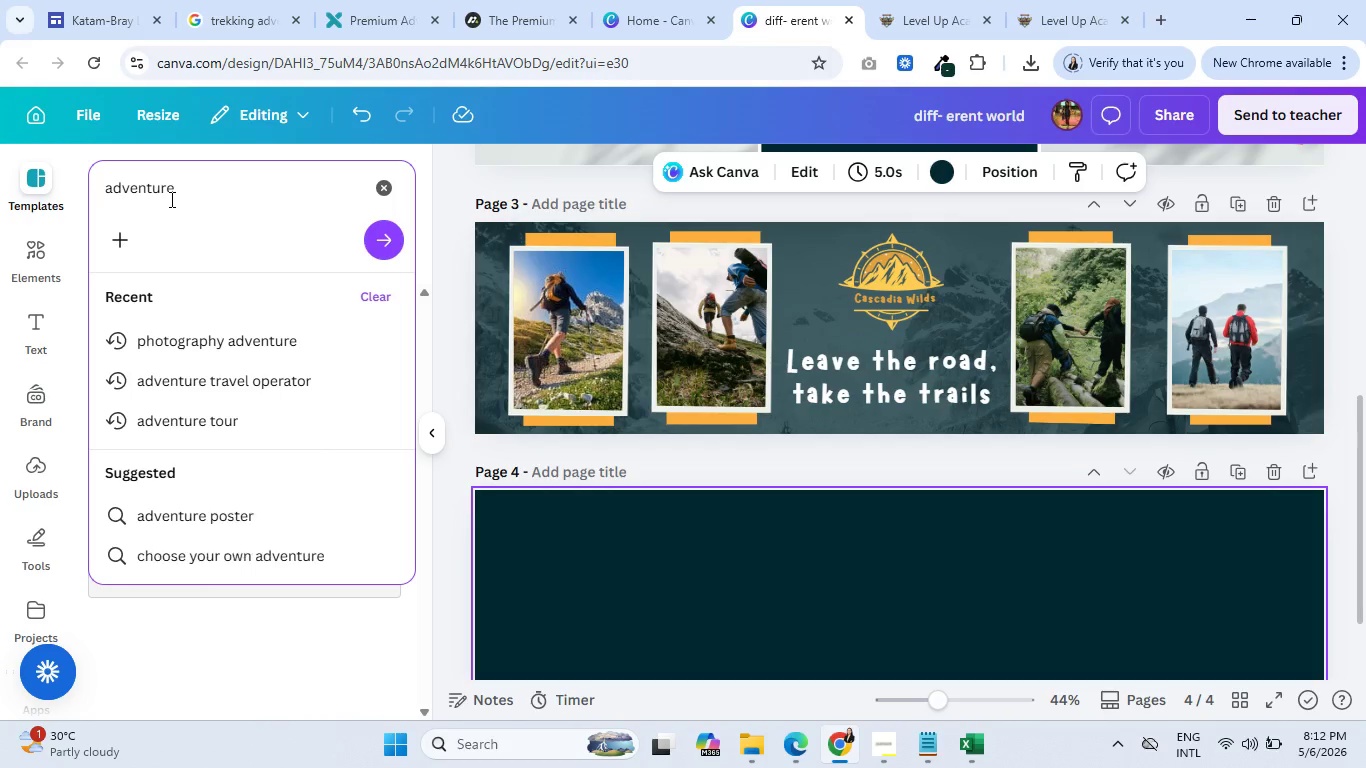 
key(Enter)
 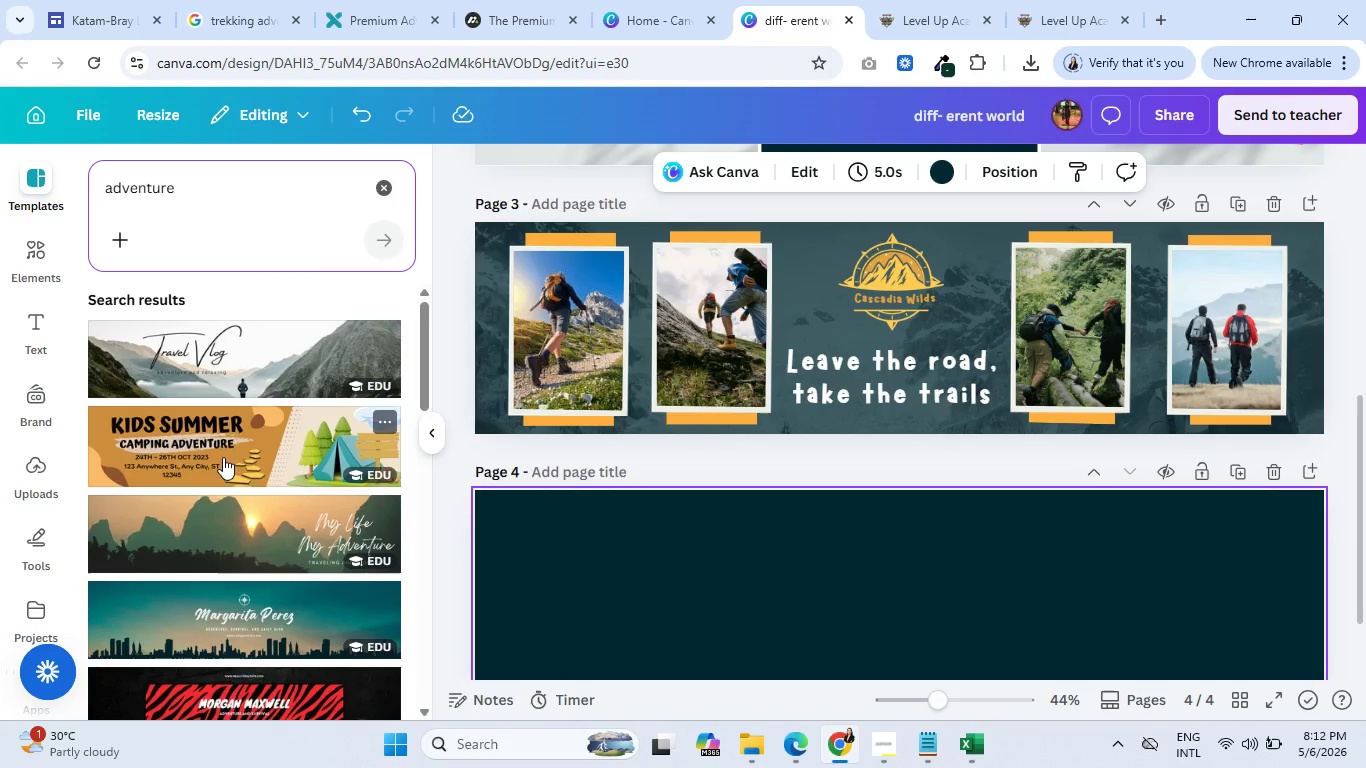 
scroll: coordinate [224, 472], scroll_direction: down, amount: 2.0
 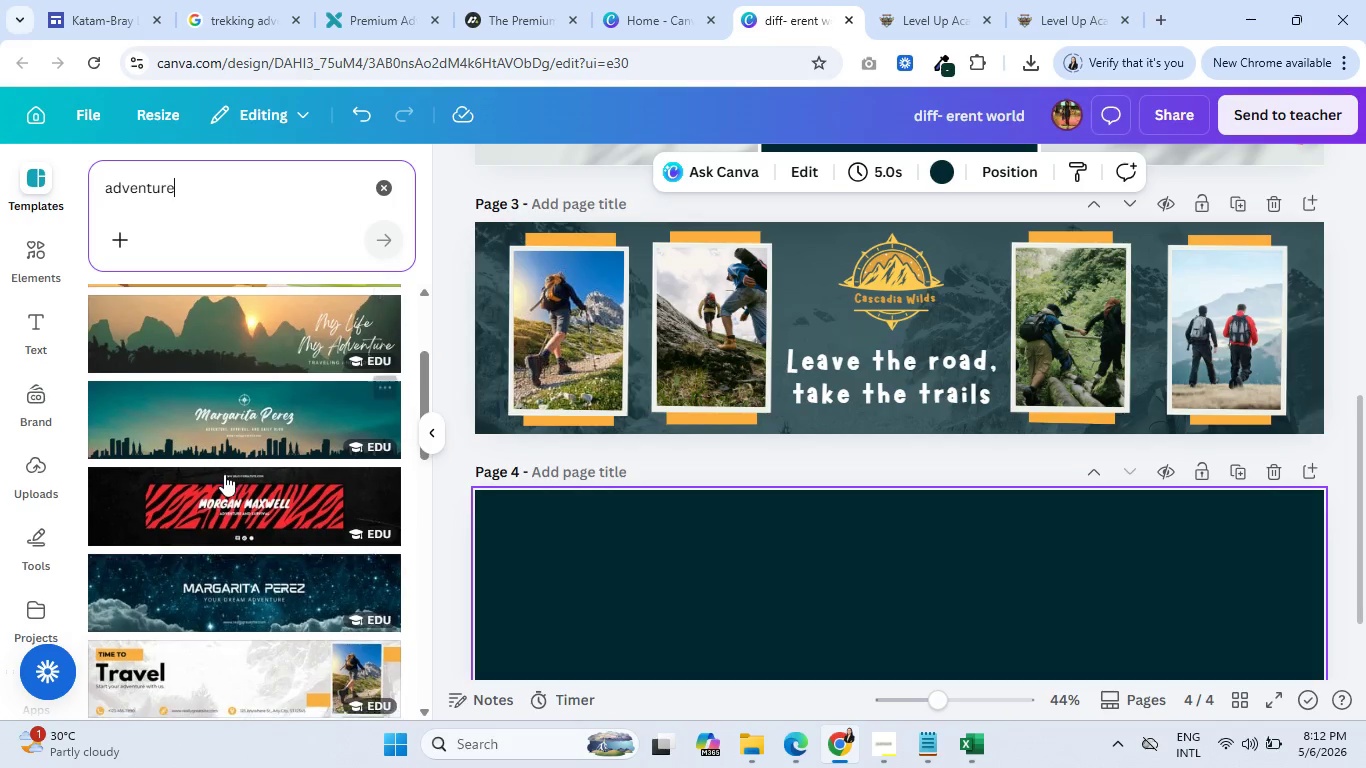 
mouse_move([221, 483])
 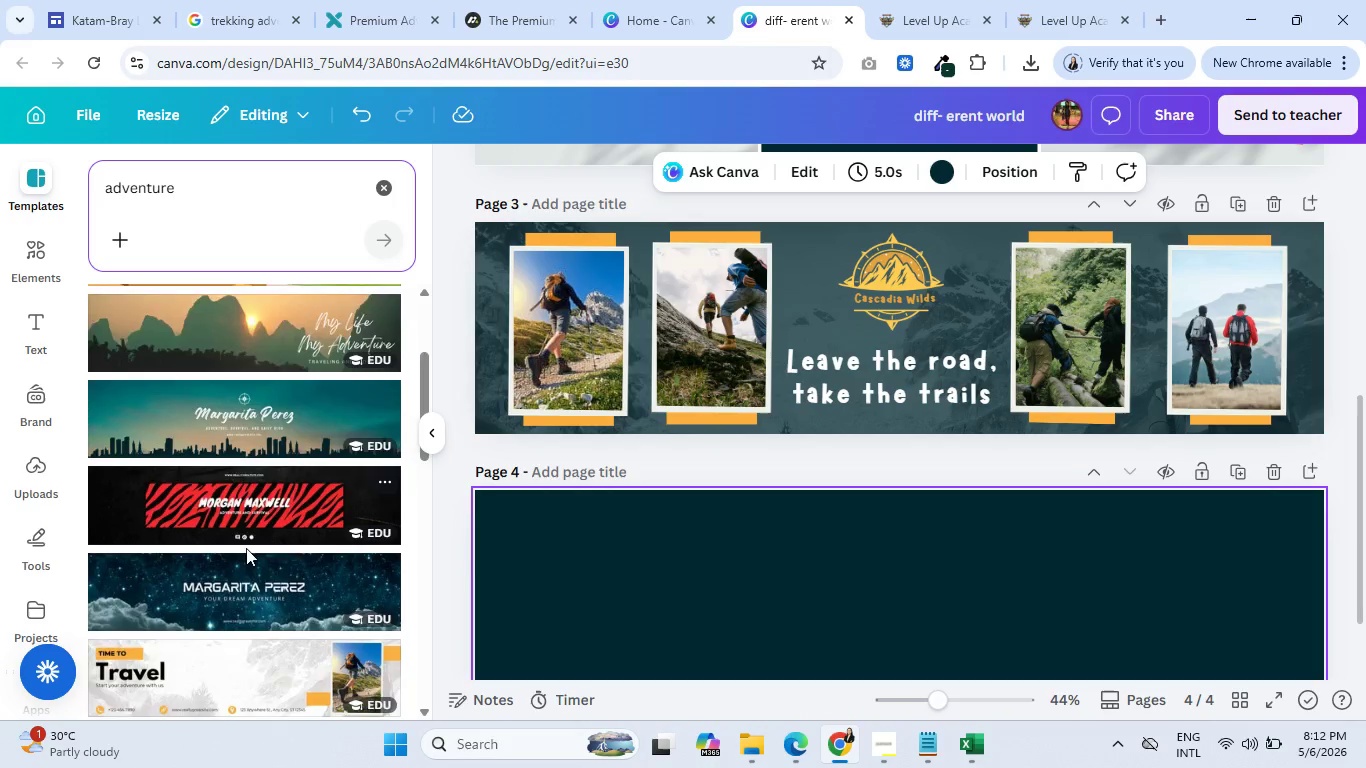 
scroll: coordinate [242, 574], scroll_direction: down, amount: 10.0
 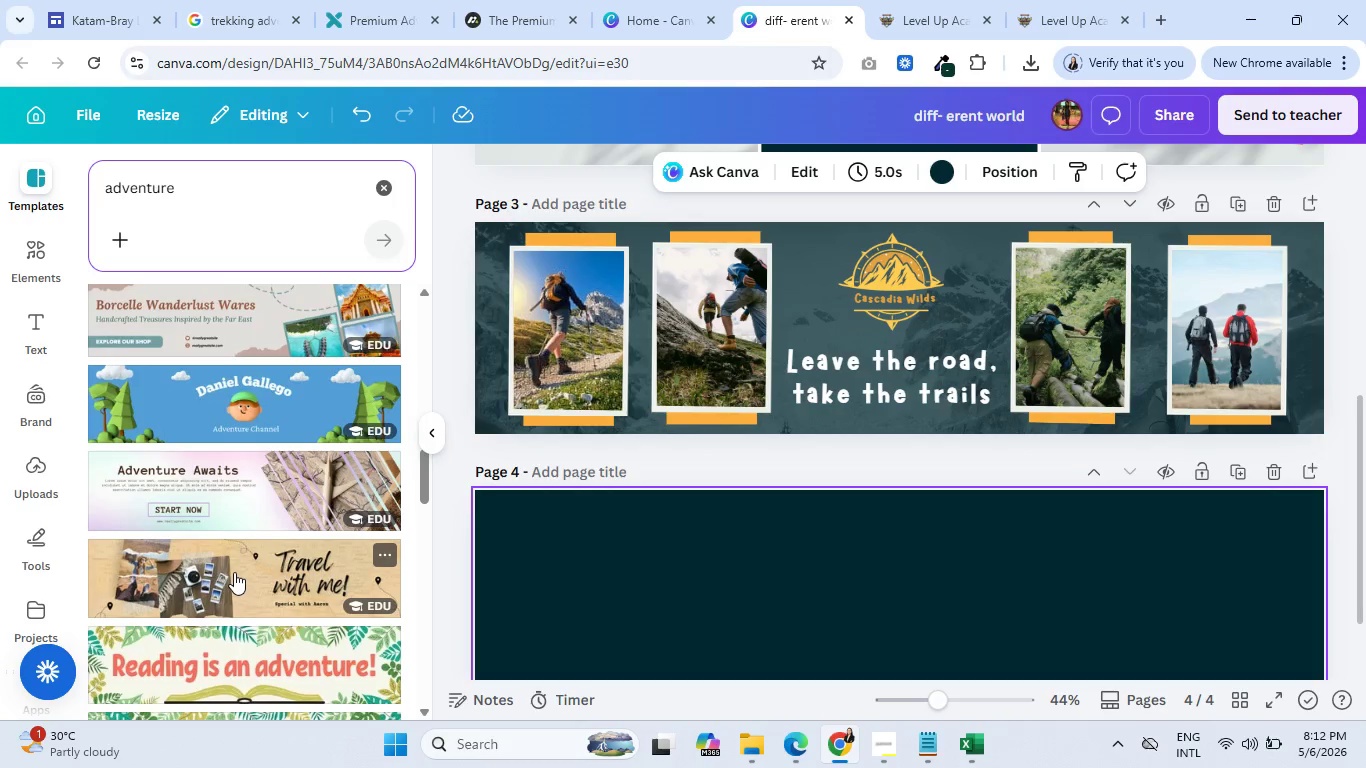 
scroll: coordinate [231, 570], scroll_direction: down, amount: 6.0
 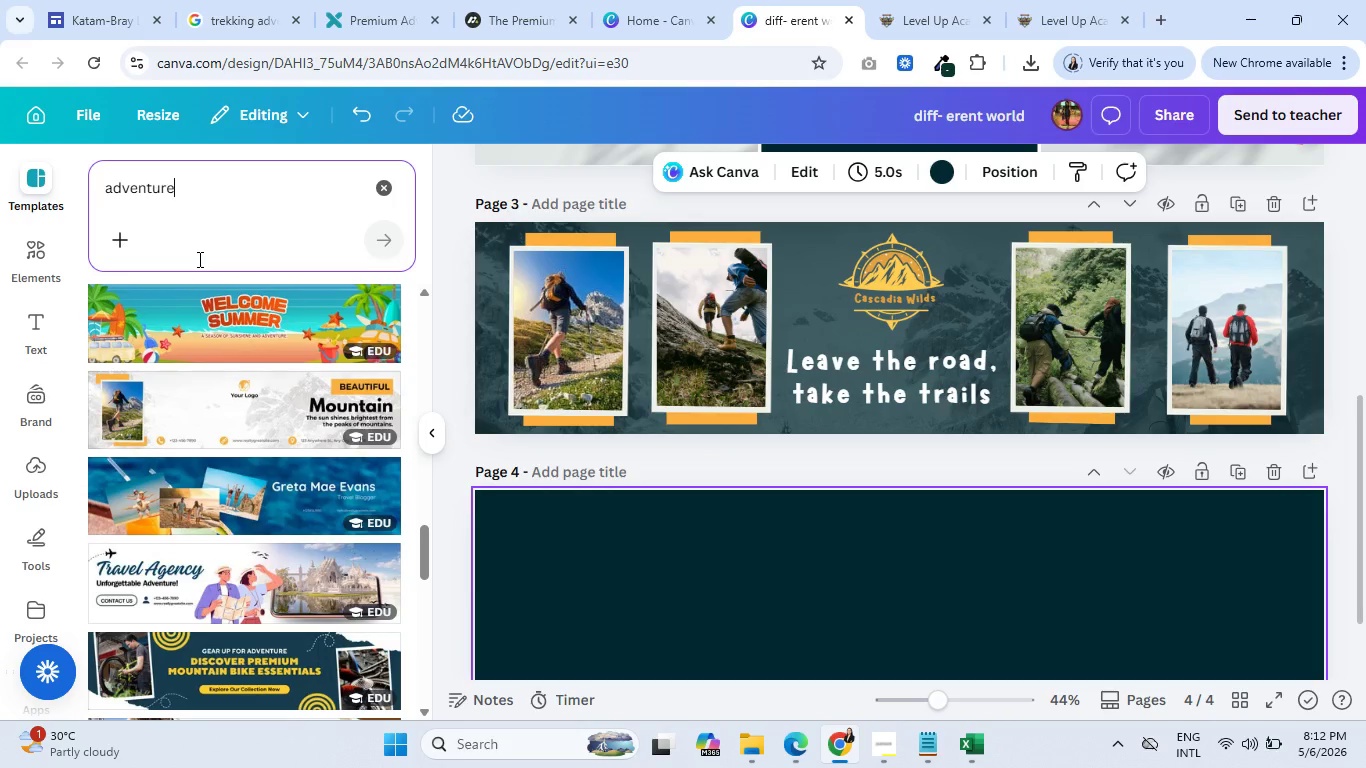 
double_click([137, 186])
 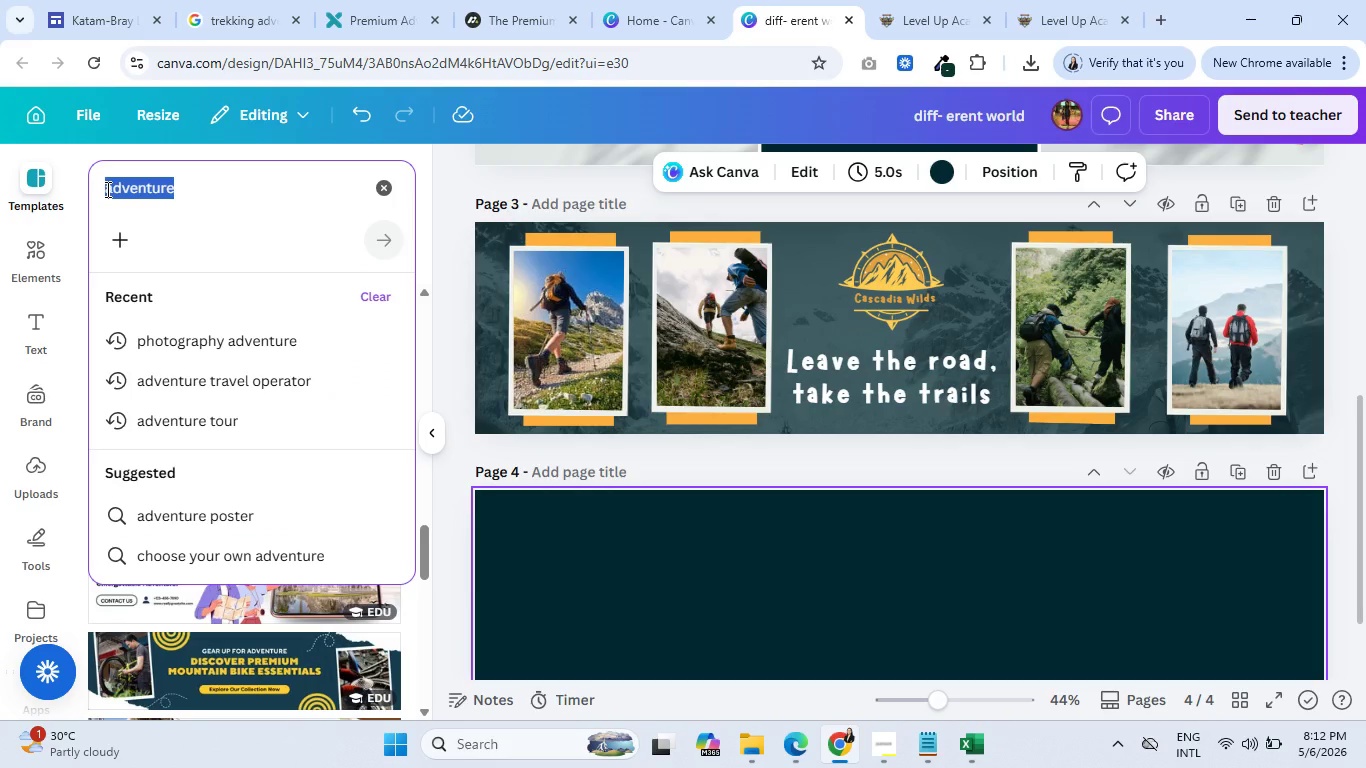 
double_click([106, 189])
 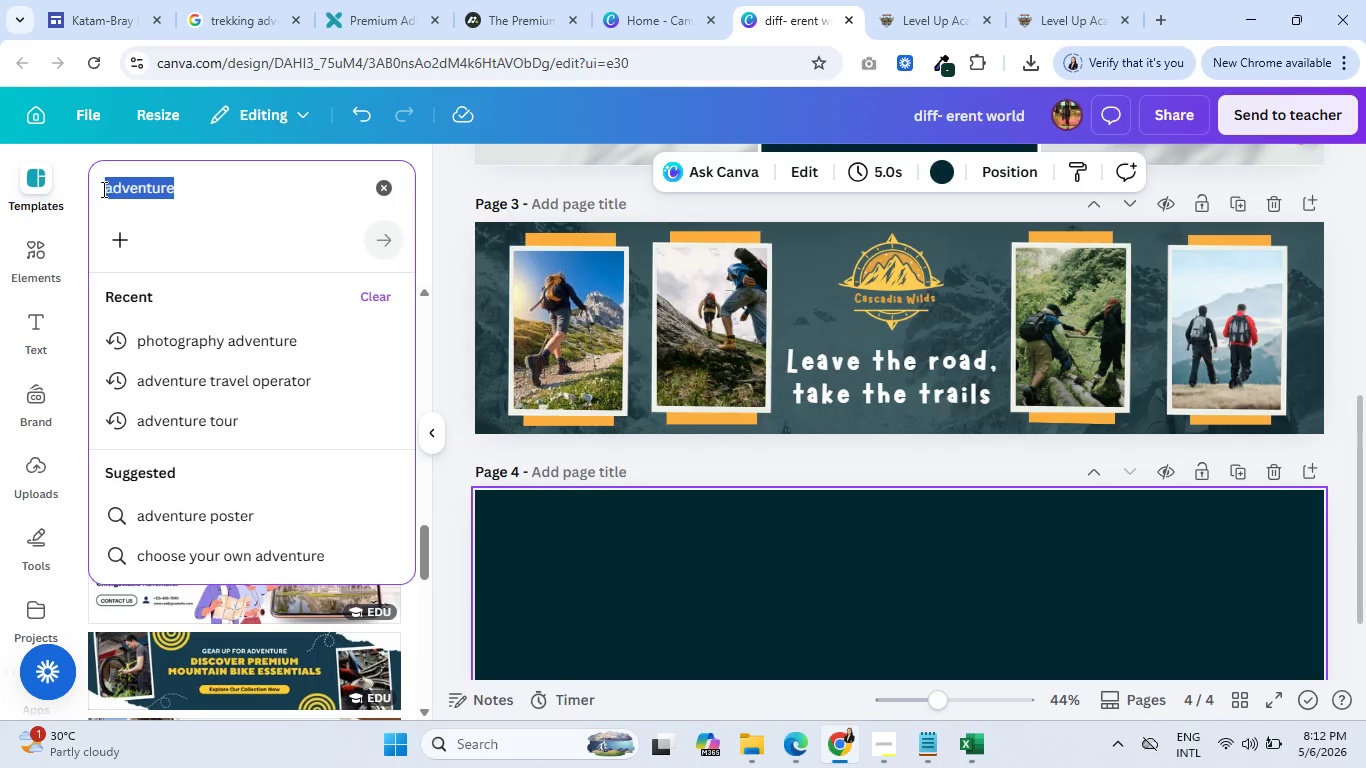 
triple_click([102, 189])
 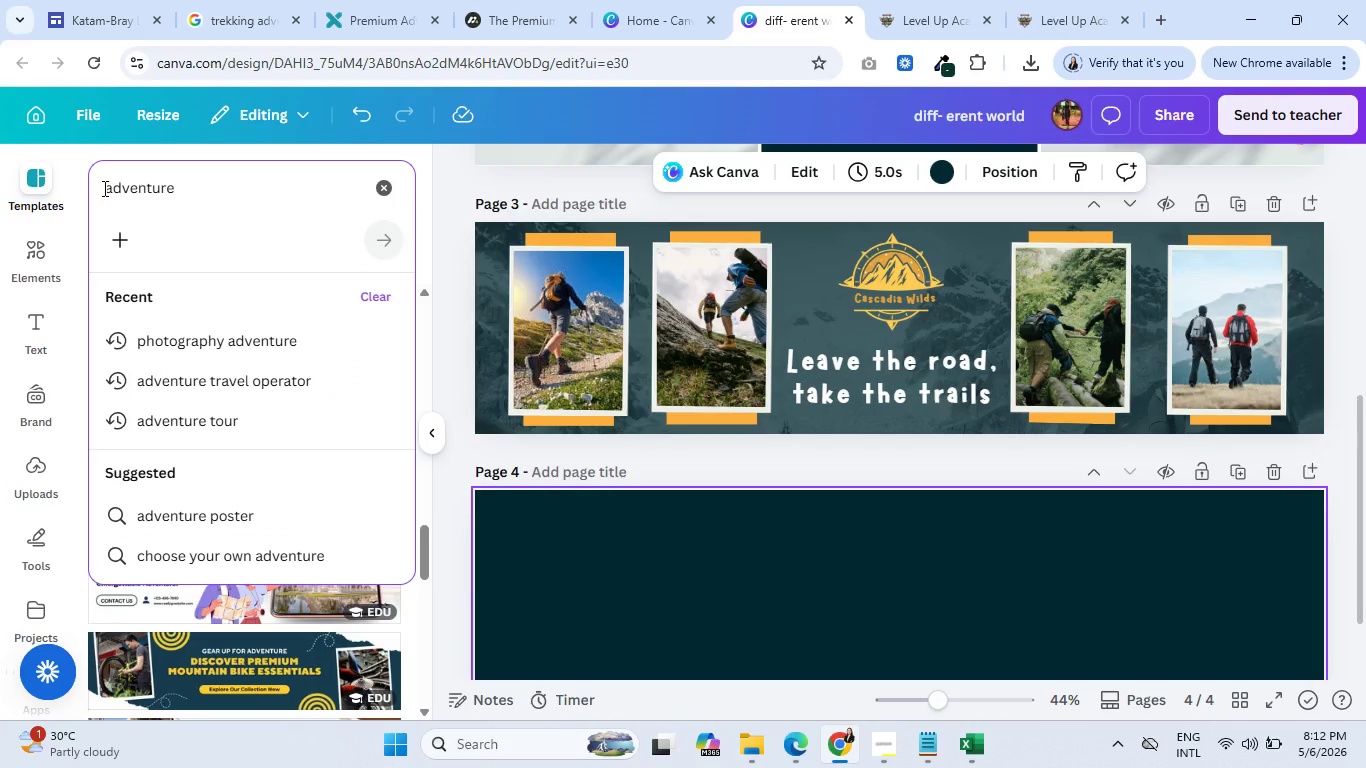 
type(kayak )
 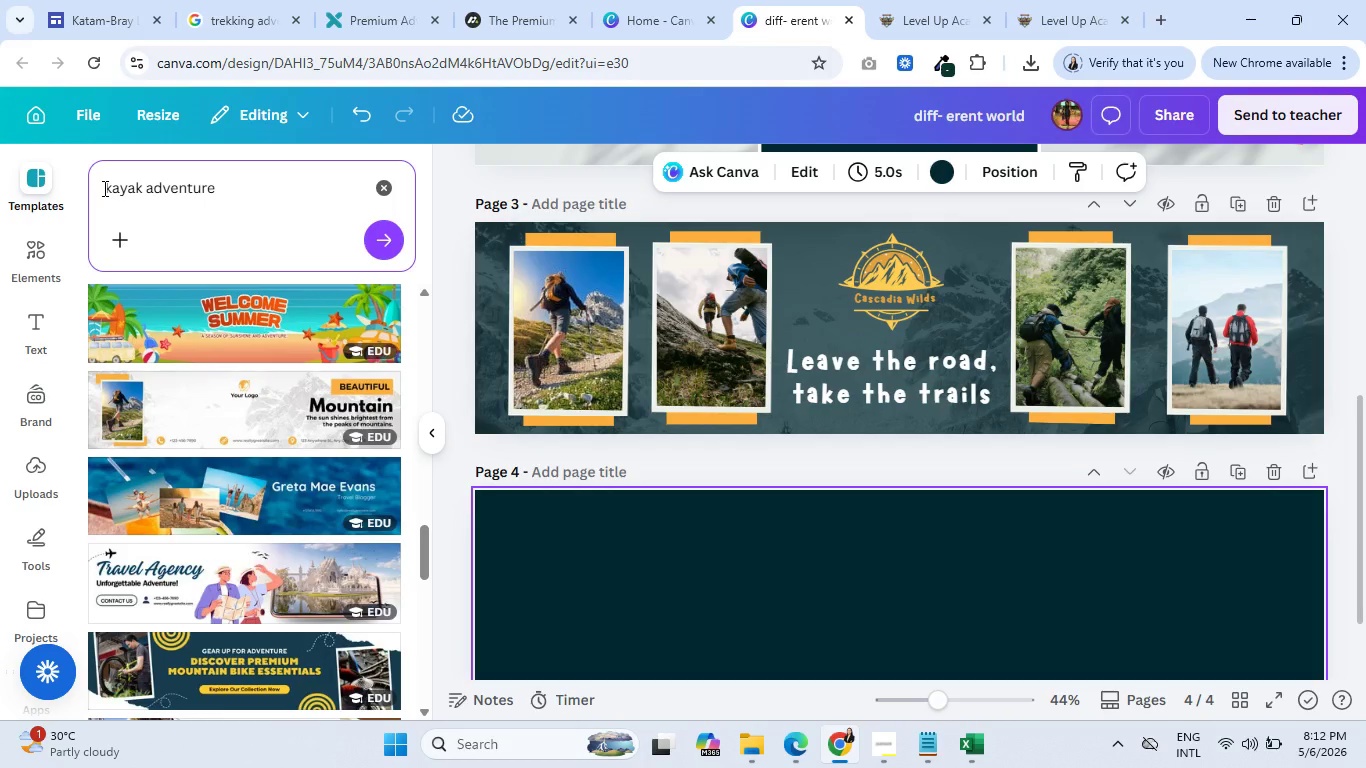 
key(Enter)
 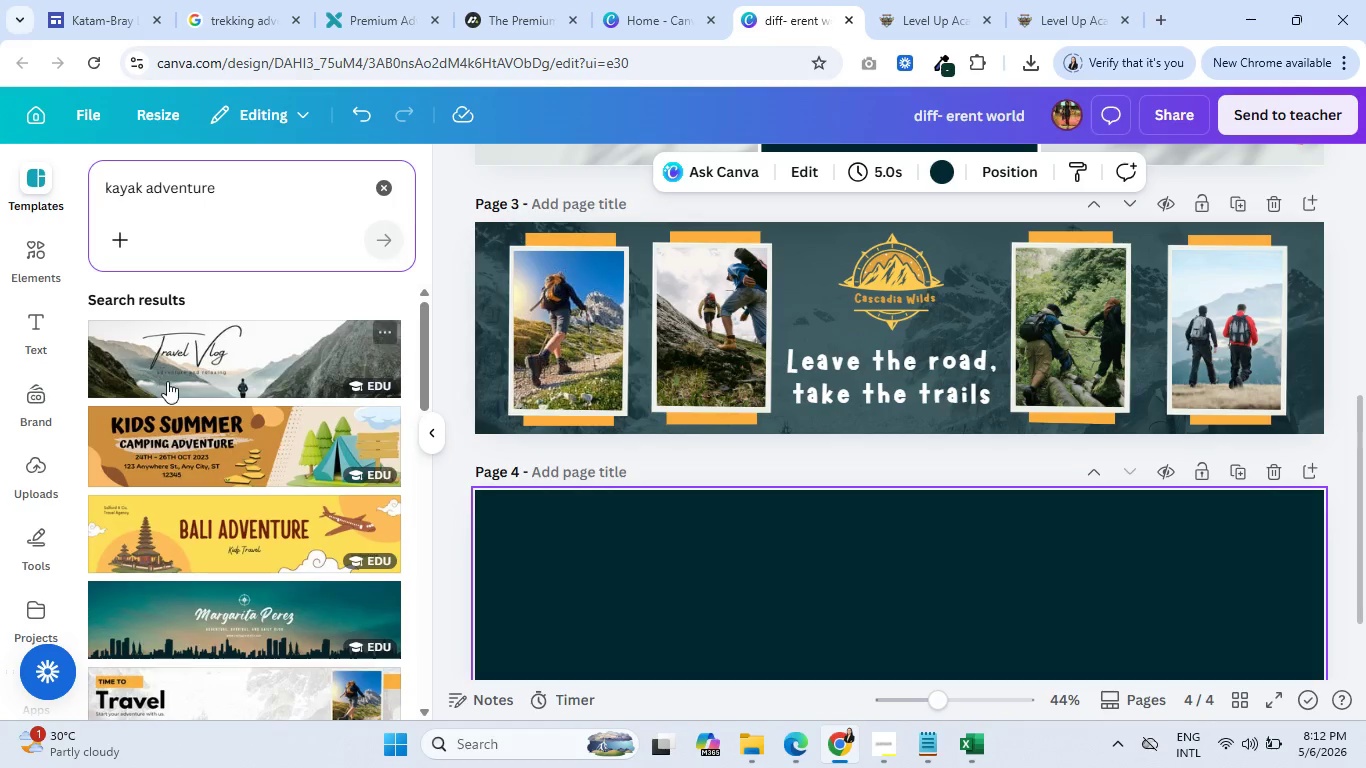 
scroll: coordinate [205, 450], scroll_direction: down, amount: 2.0
 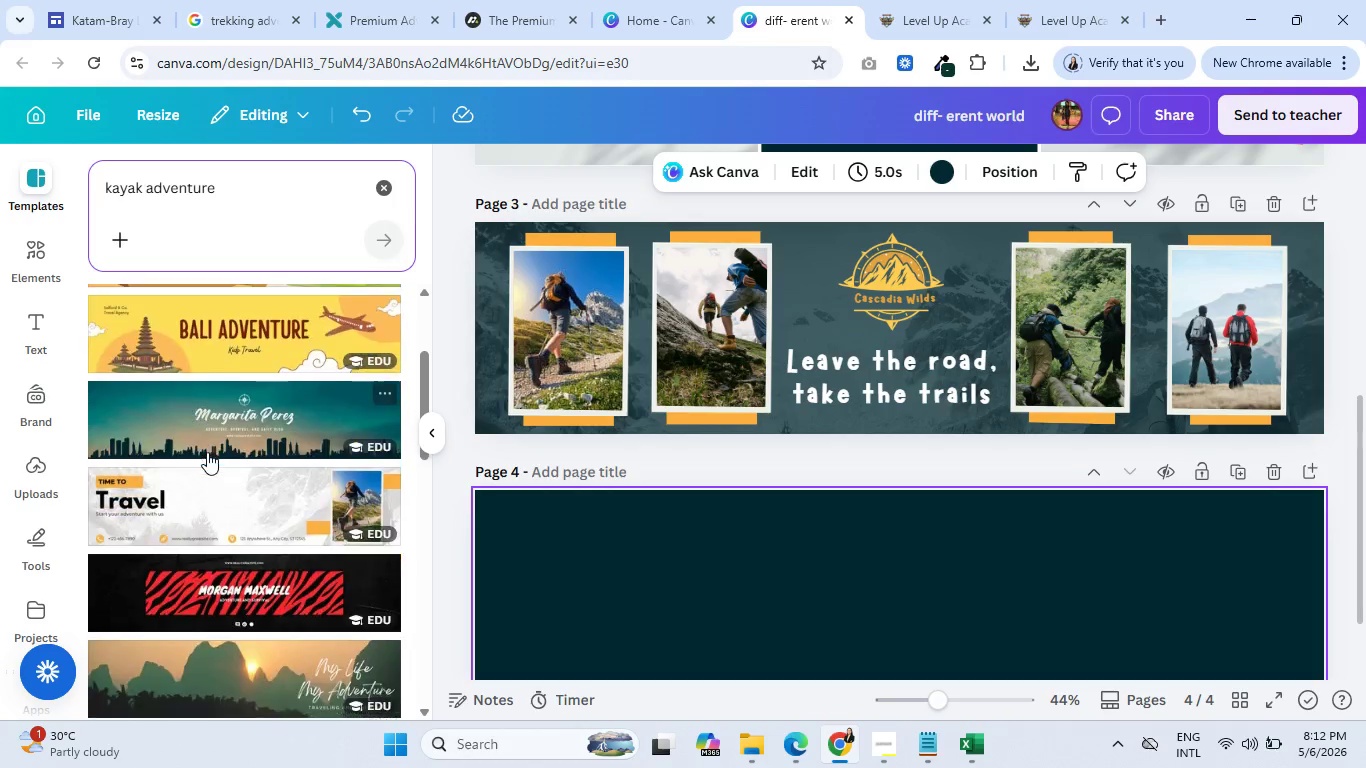 
mouse_move([198, 421])
 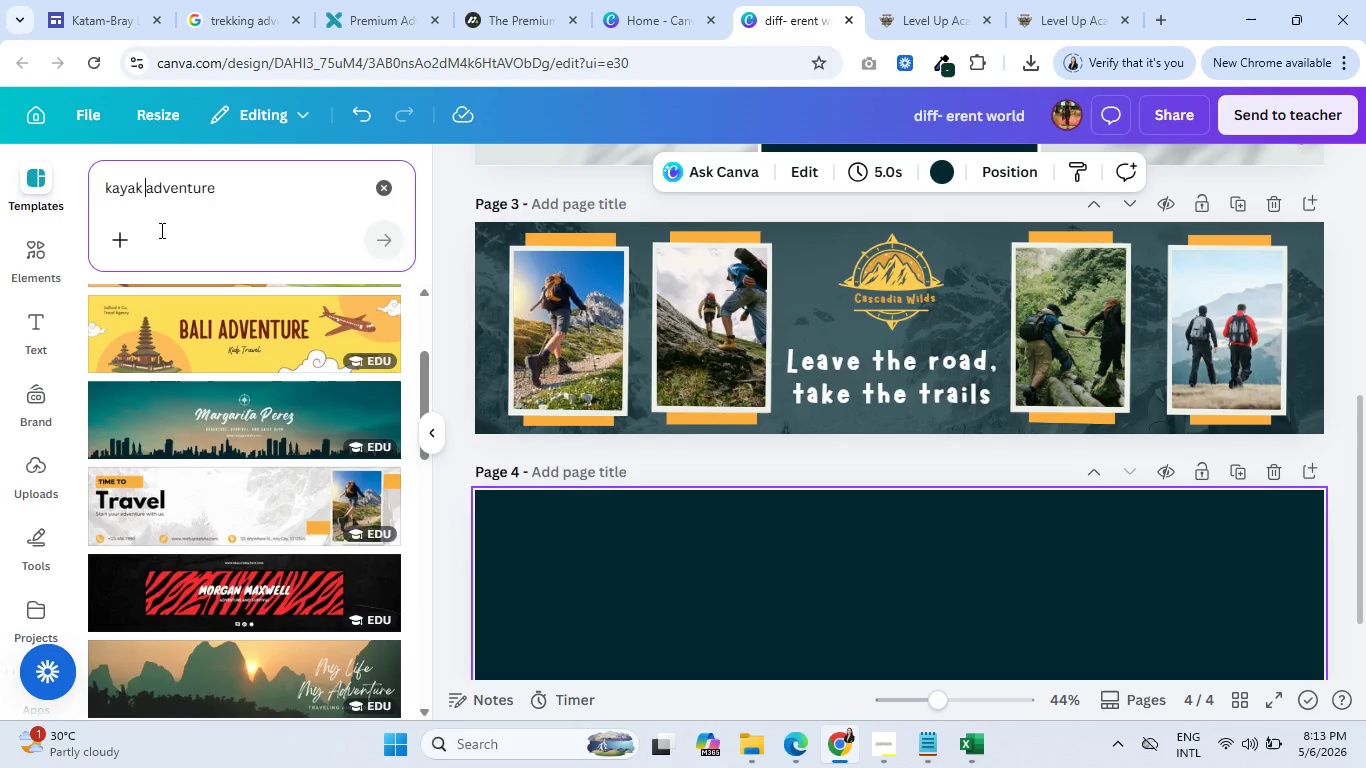 
wait(5.0)
 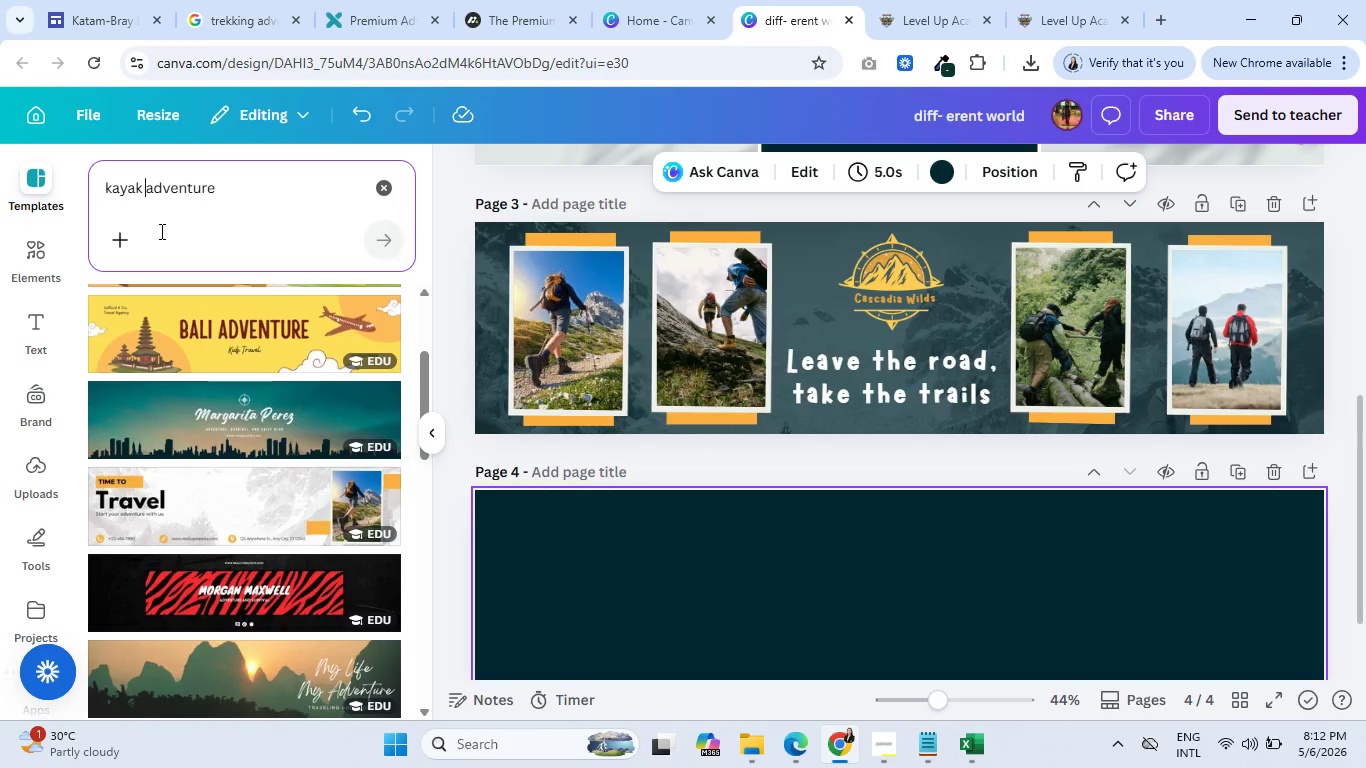 
left_click([212, 0])
 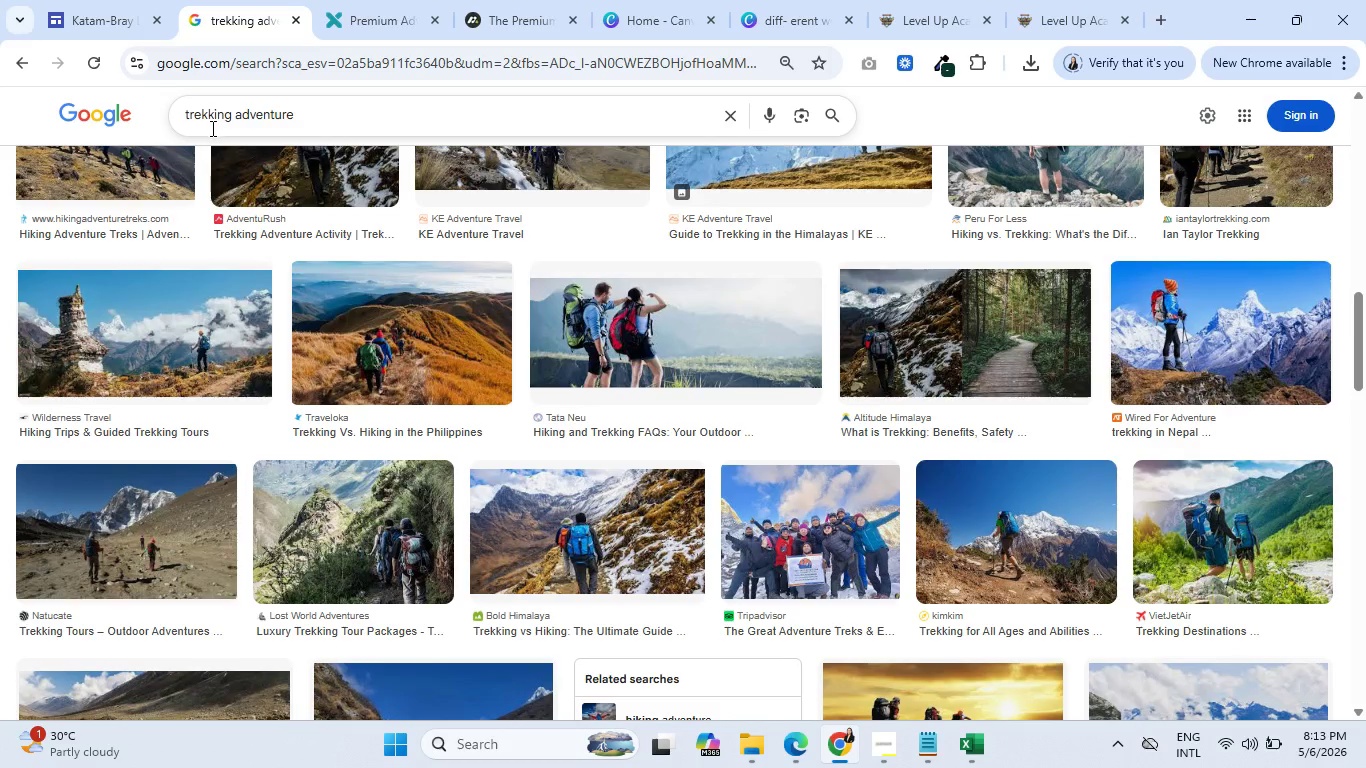 
double_click([211, 128])
 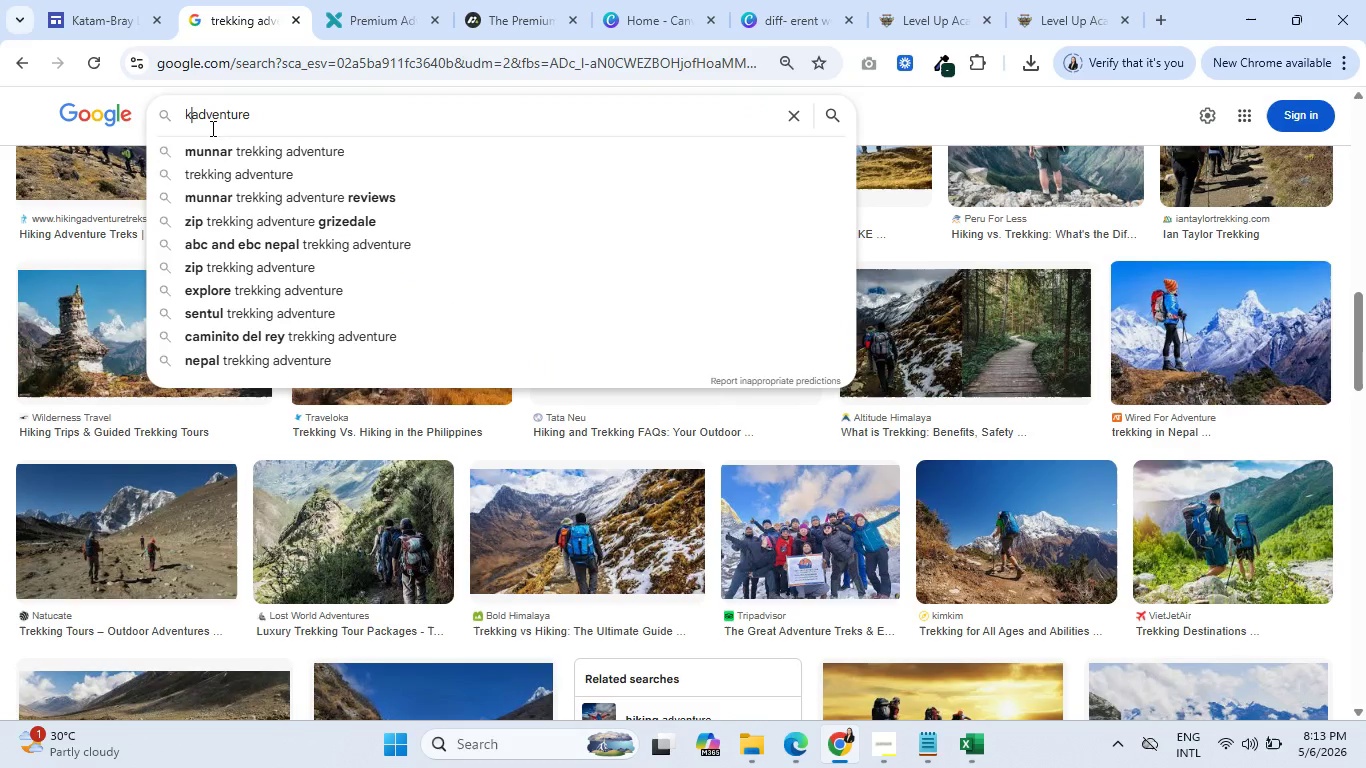 
type(kayaking )
 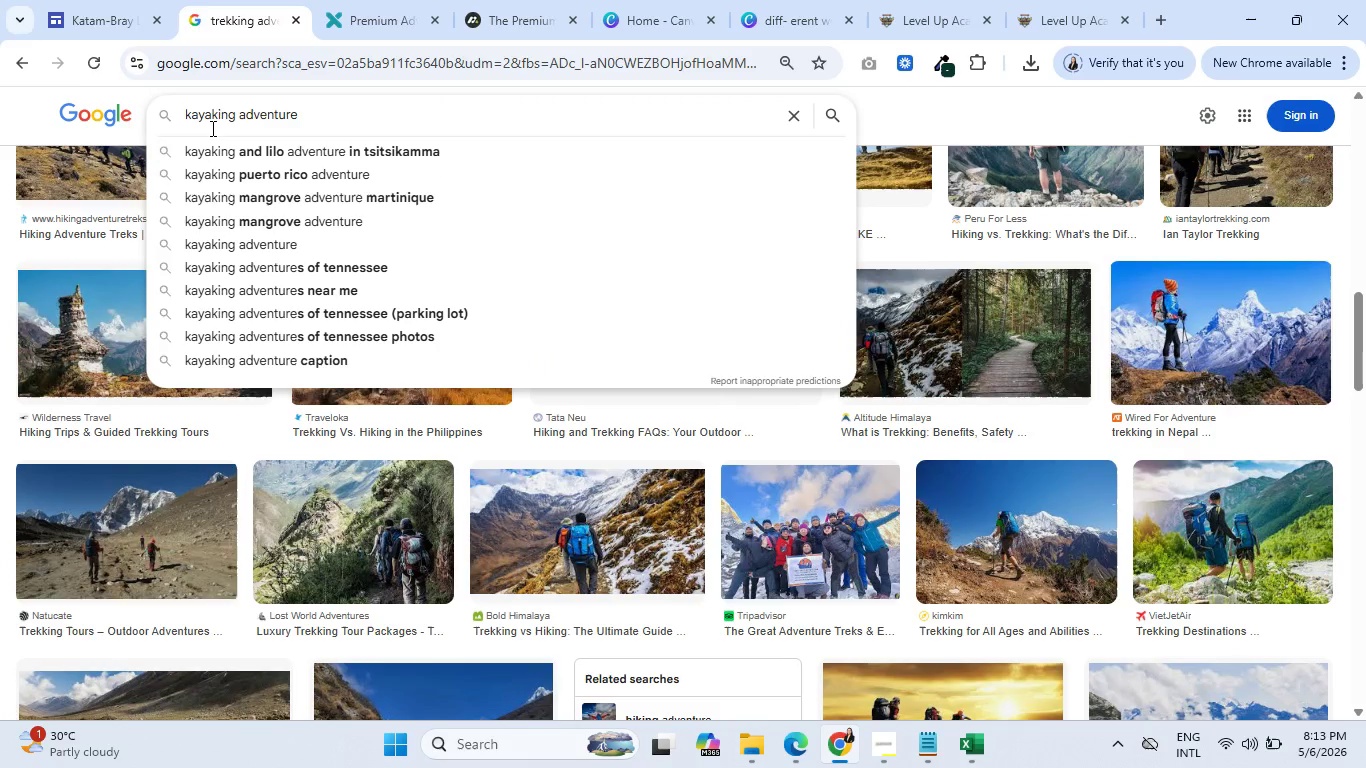 
key(Enter)
 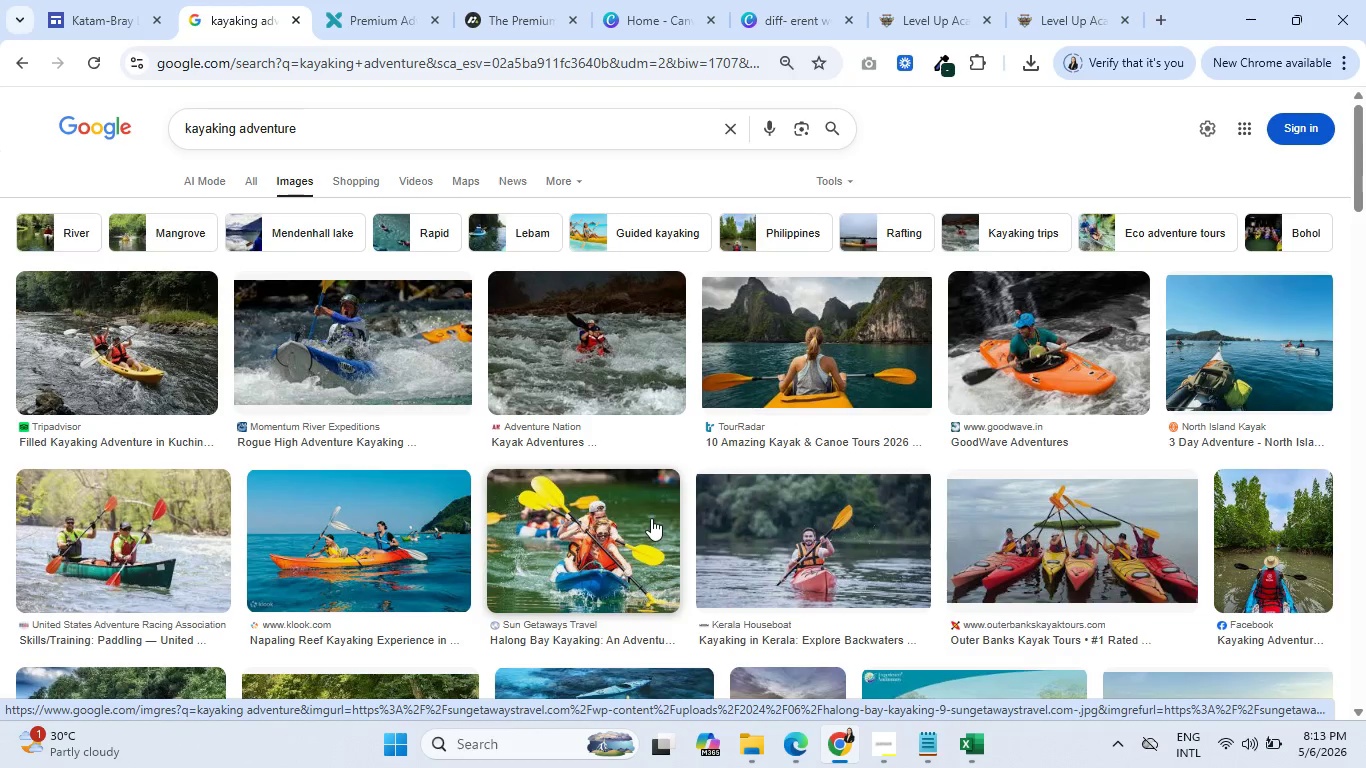 
wait(49.8)
 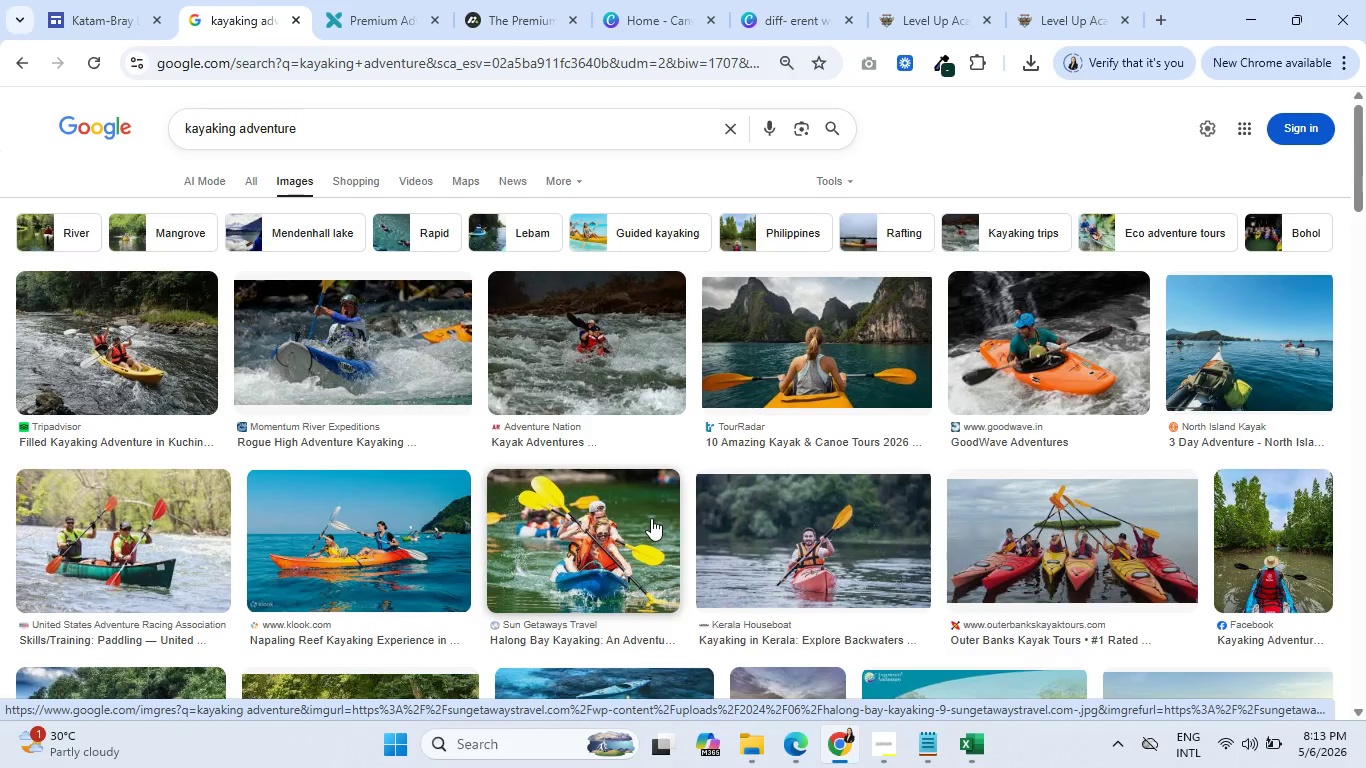 
left_click([889, 736])